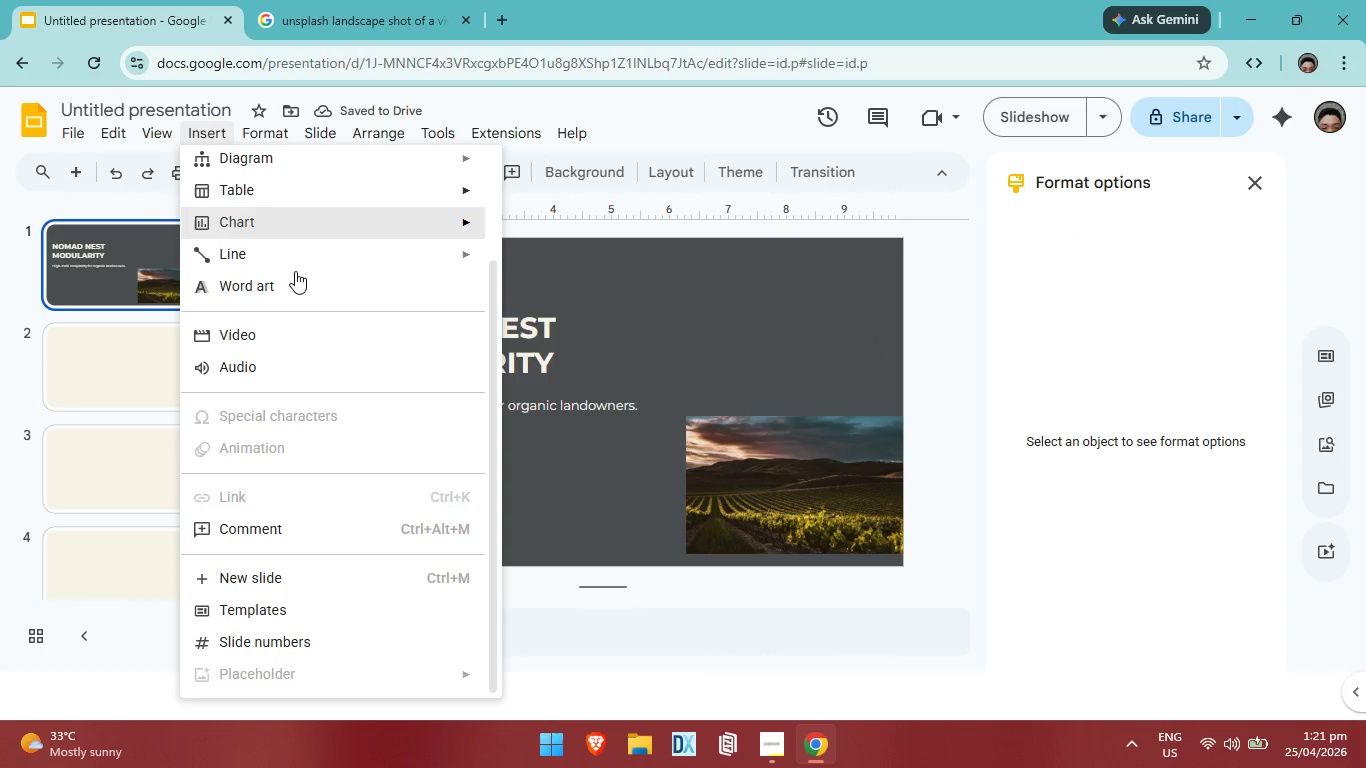 
scroll: coordinate [359, 57], scroll_direction: none, amount: 0.0
 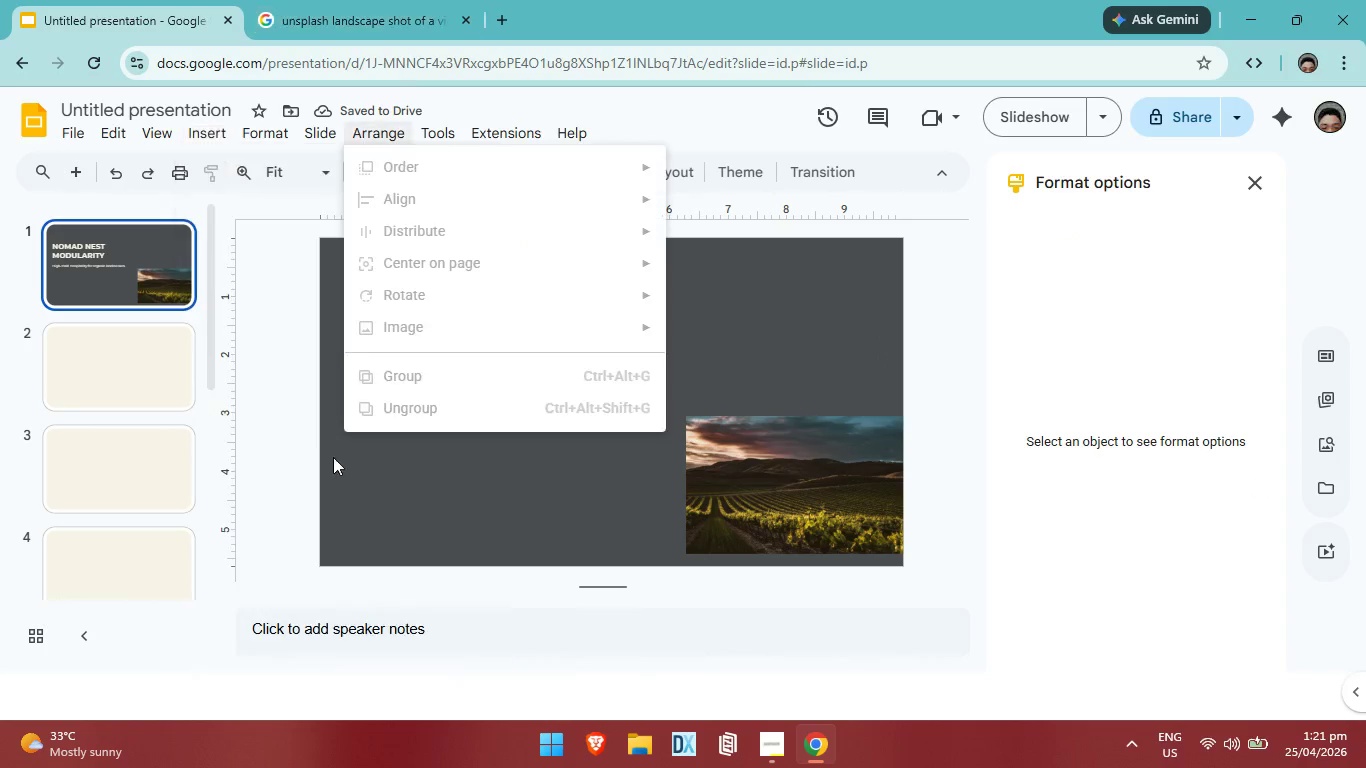 
scroll: coordinate [333, 457], scroll_direction: up, amount: 4.0
 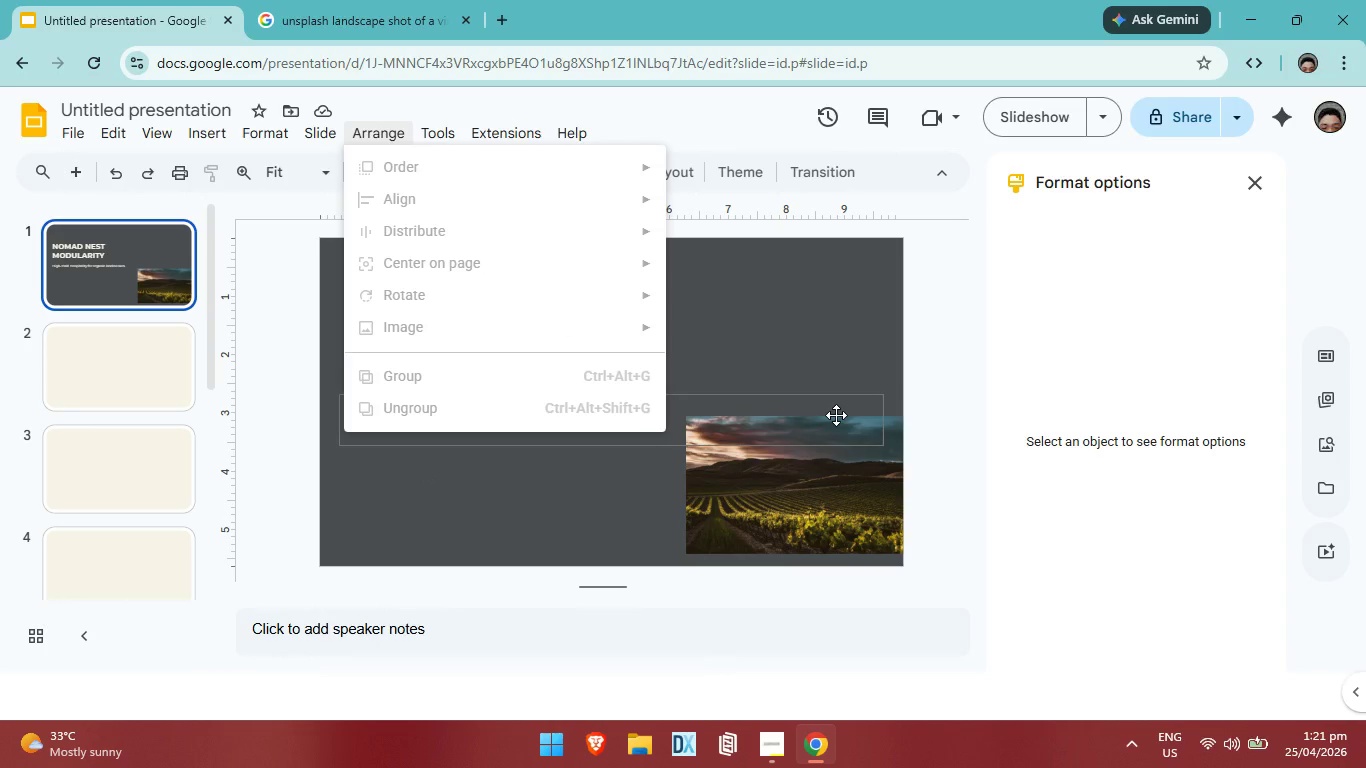 
wait(12.88)
 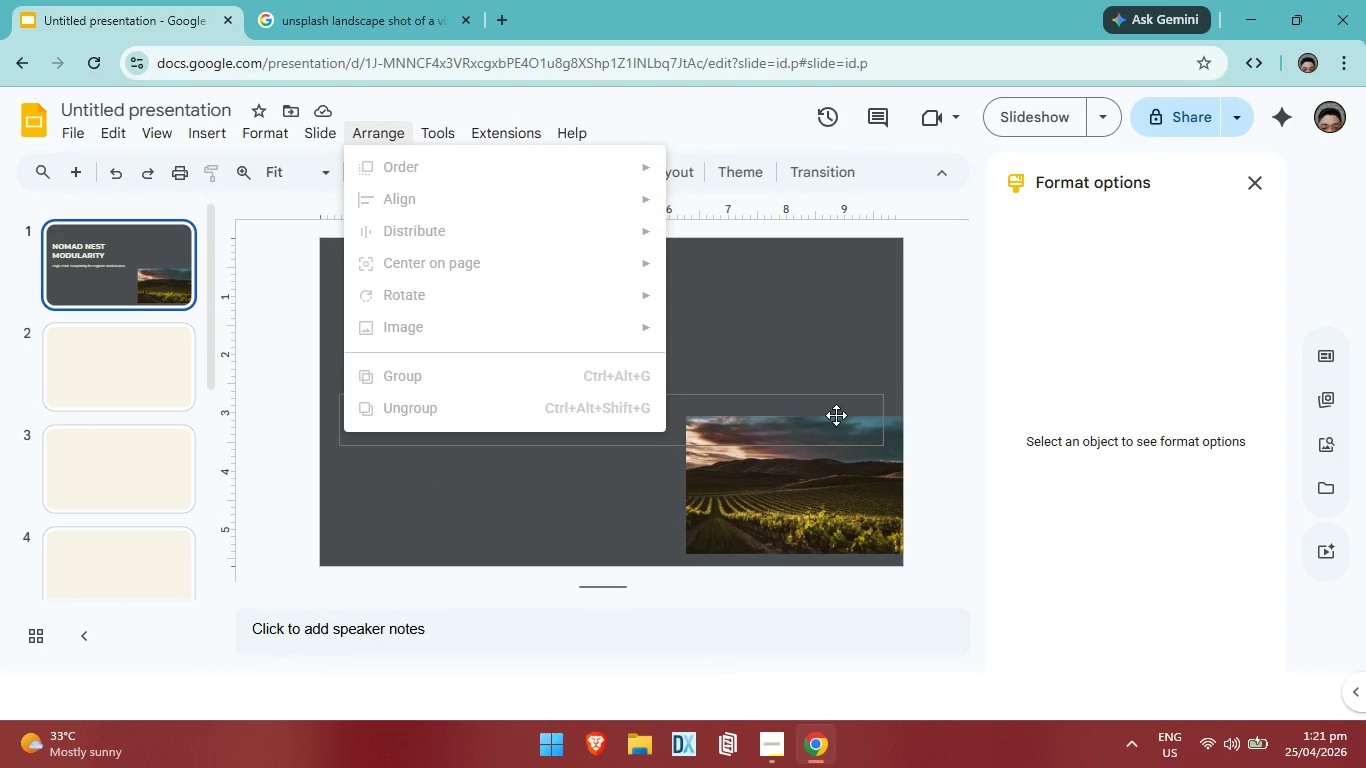 
left_click([1047, 364])
 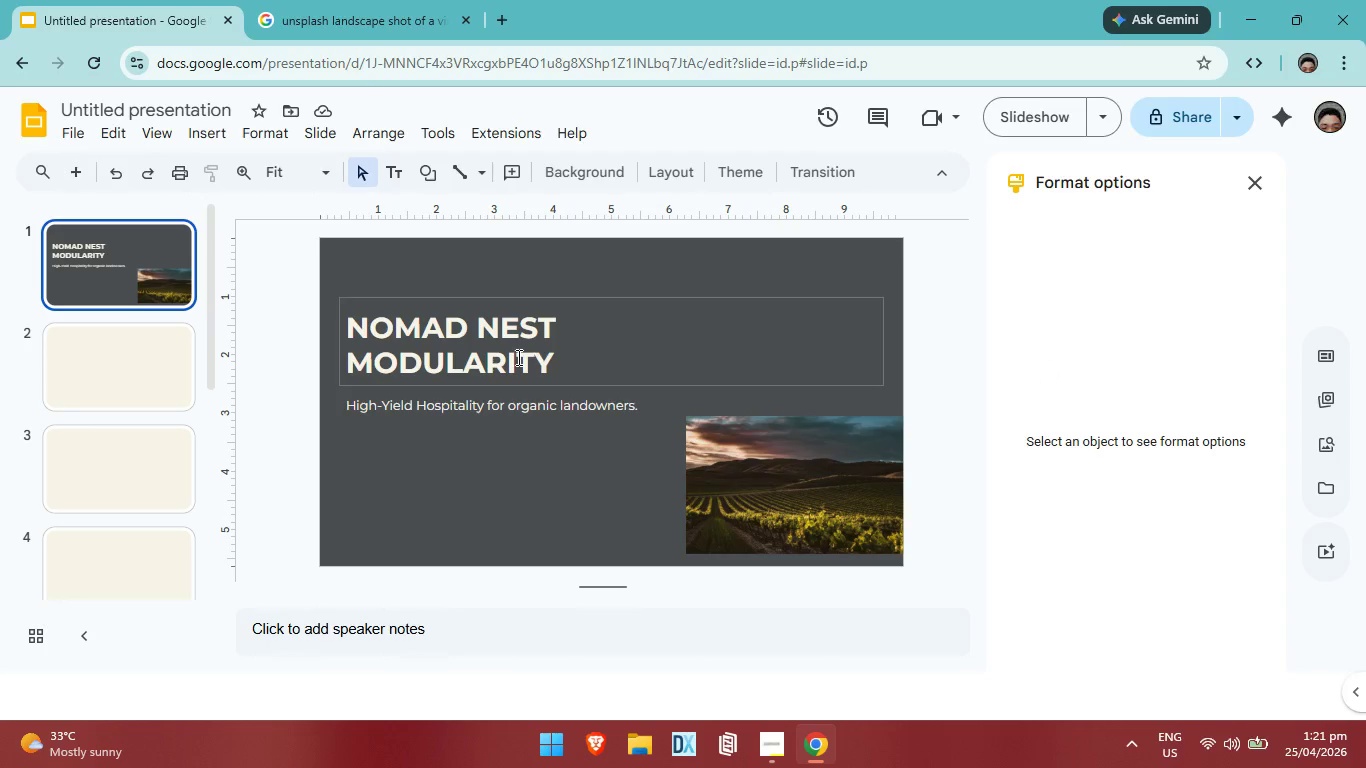 
left_click([538, 403])
 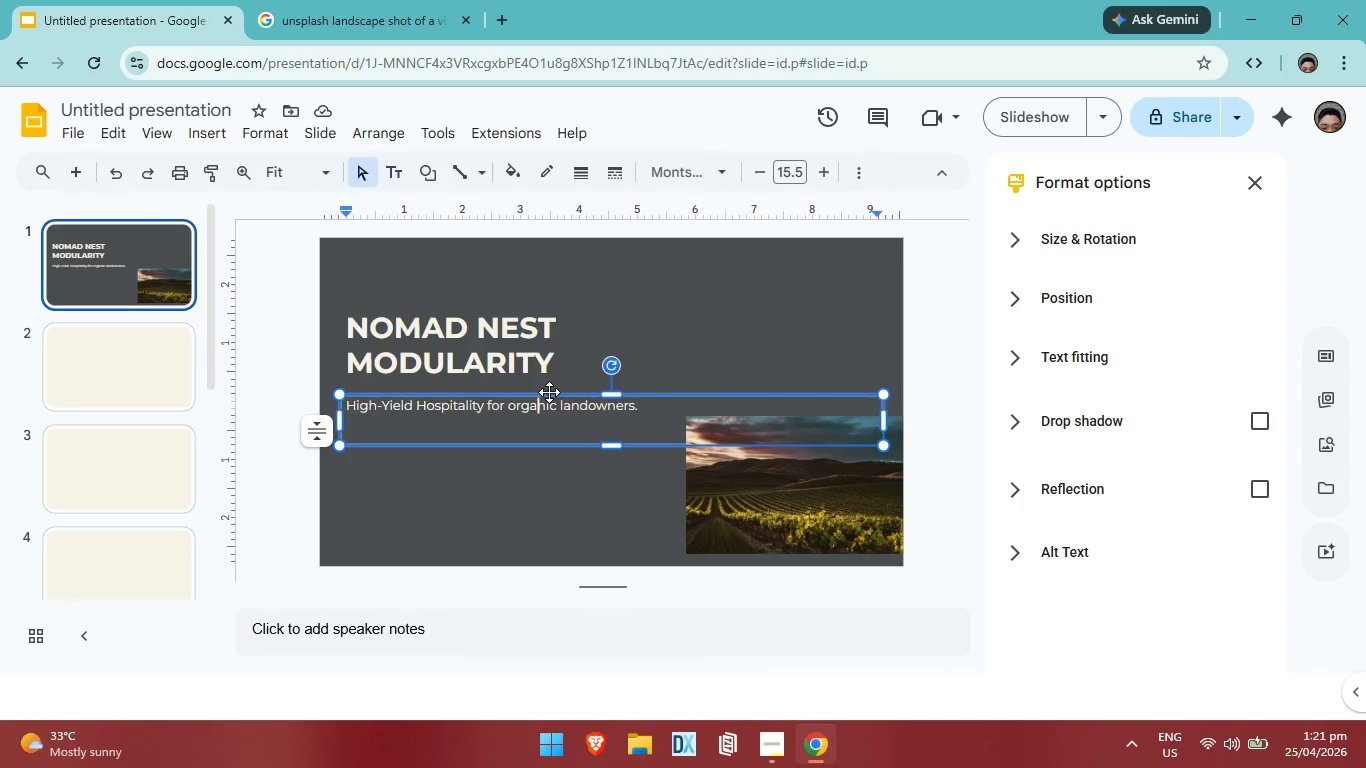 
left_click([549, 392])
 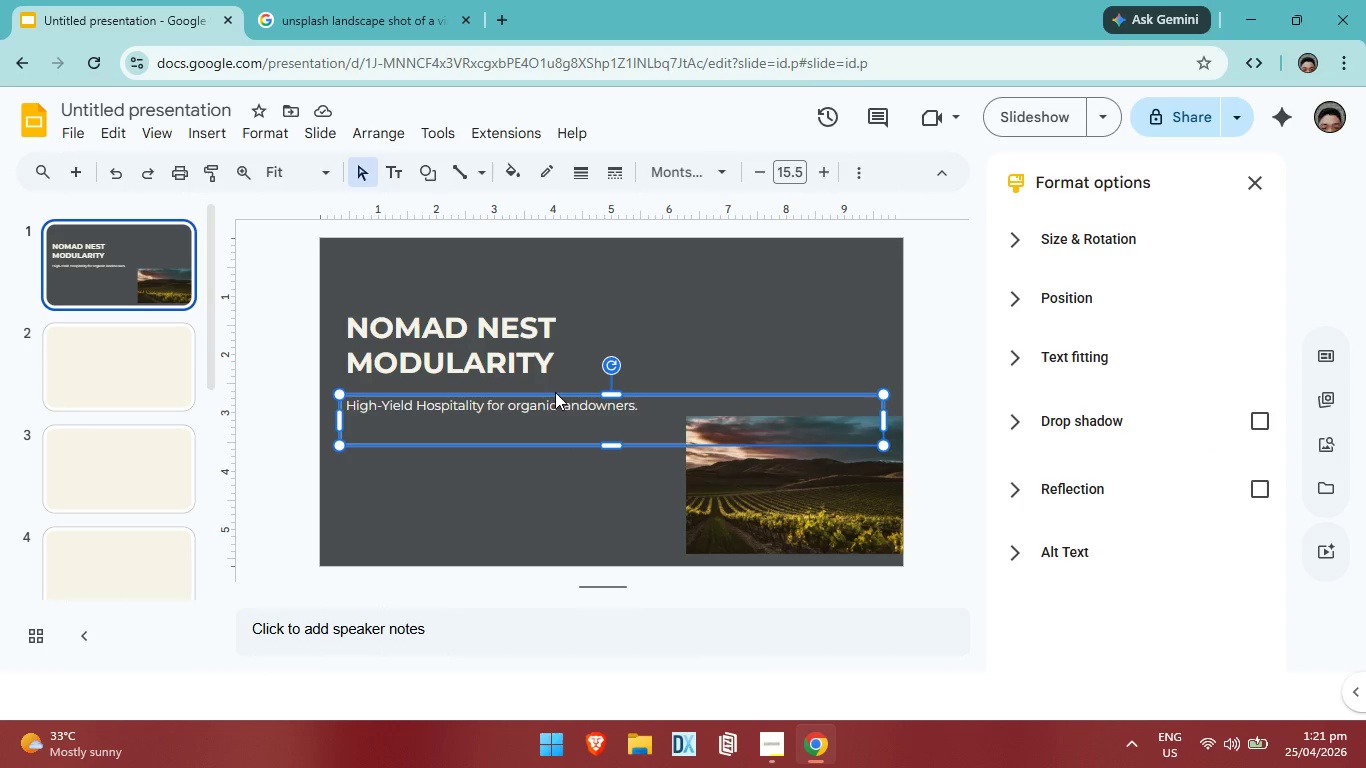 
key(ArrowDown)
 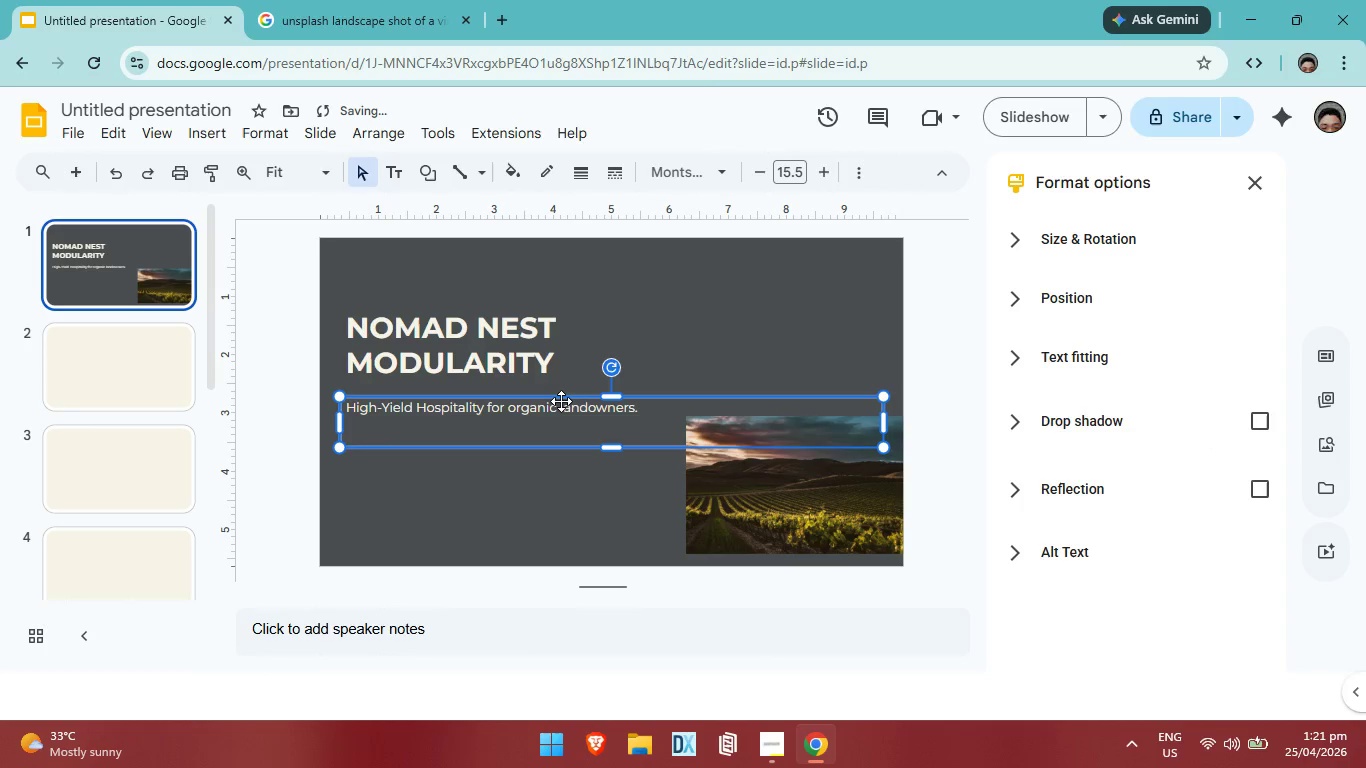 
key(ArrowDown)
 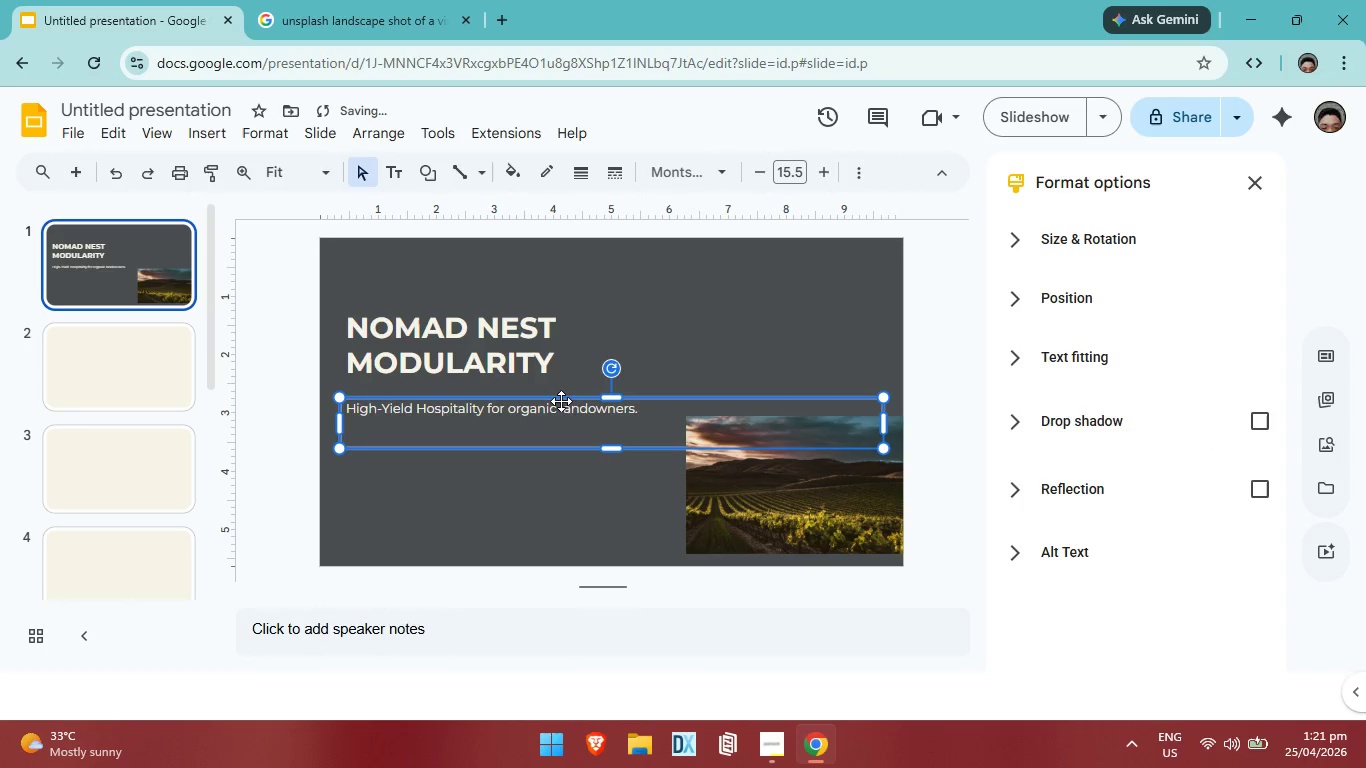 
key(ArrowDown)
 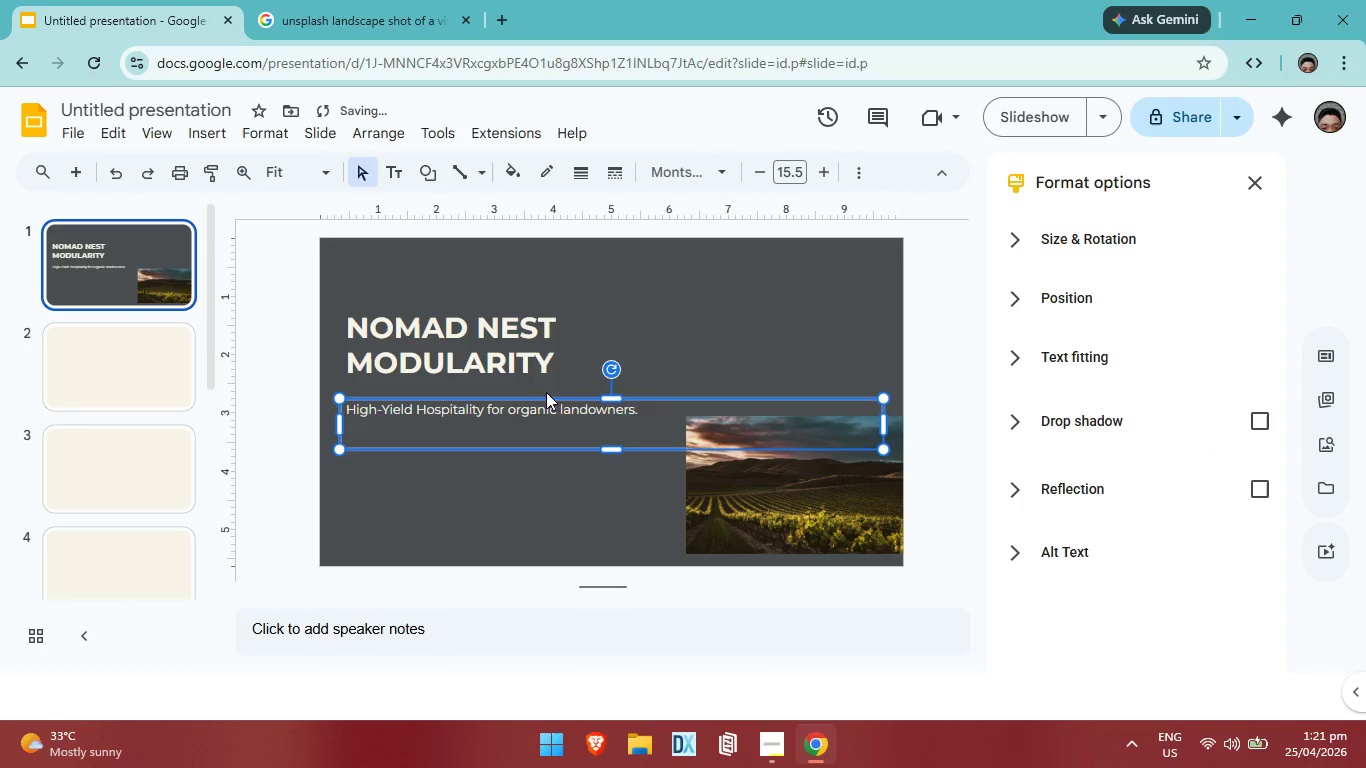 
key(ArrowDown)
 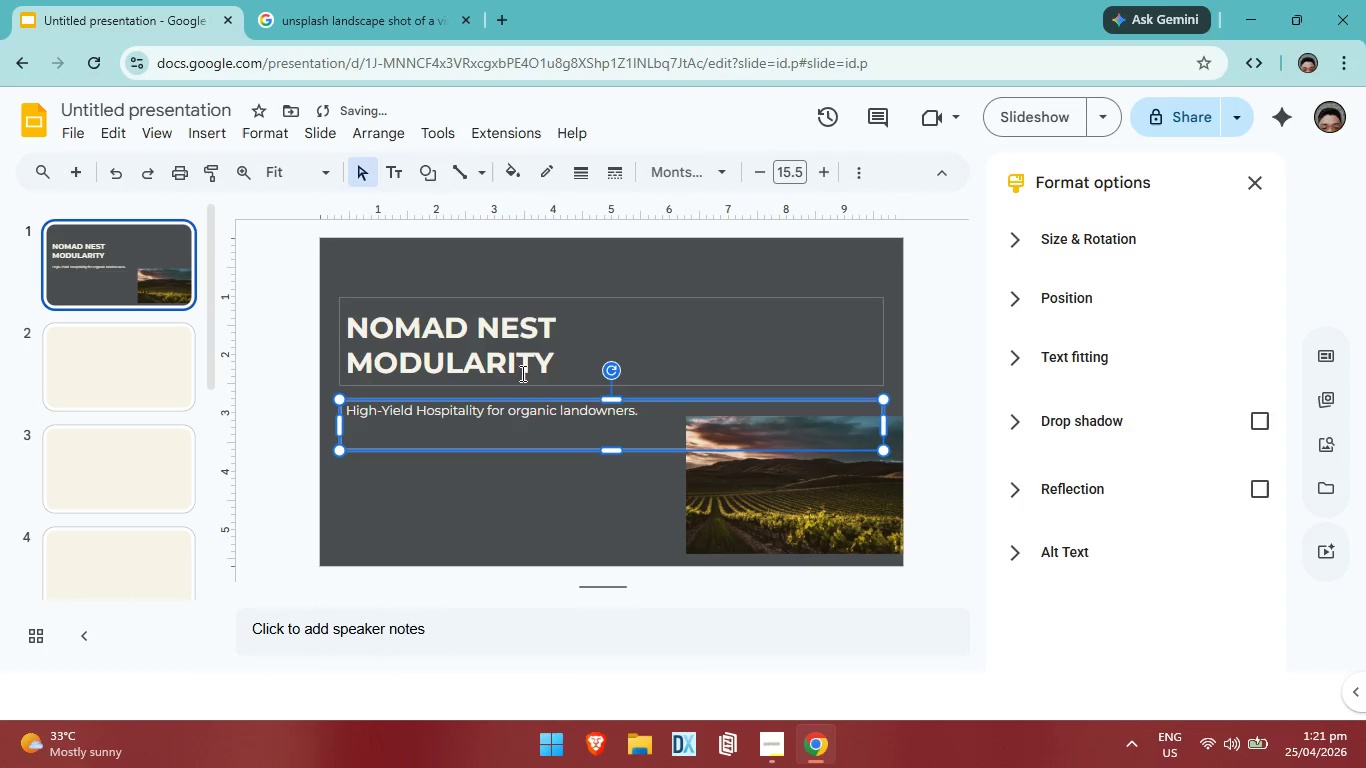 
key(ArrowDown)
 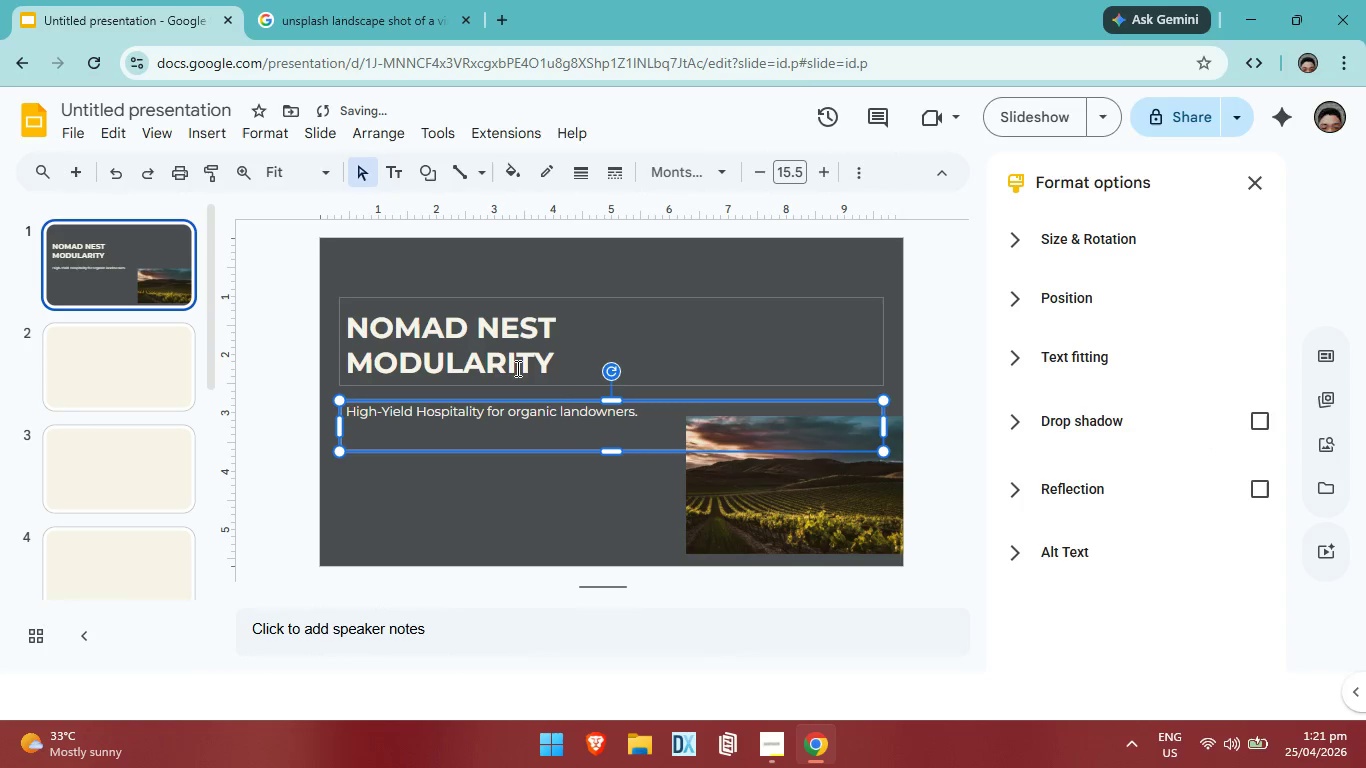 
key(ArrowDown)
 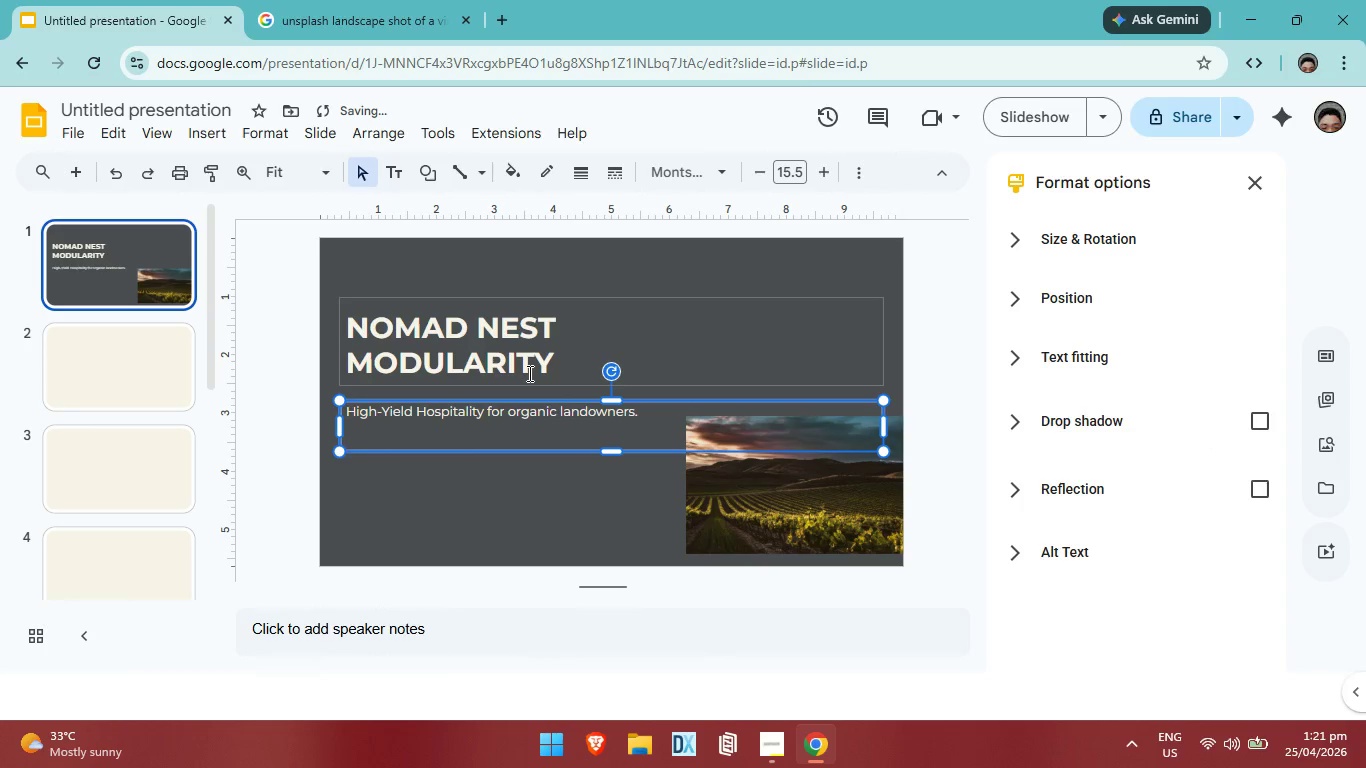 
key(ArrowUp)
 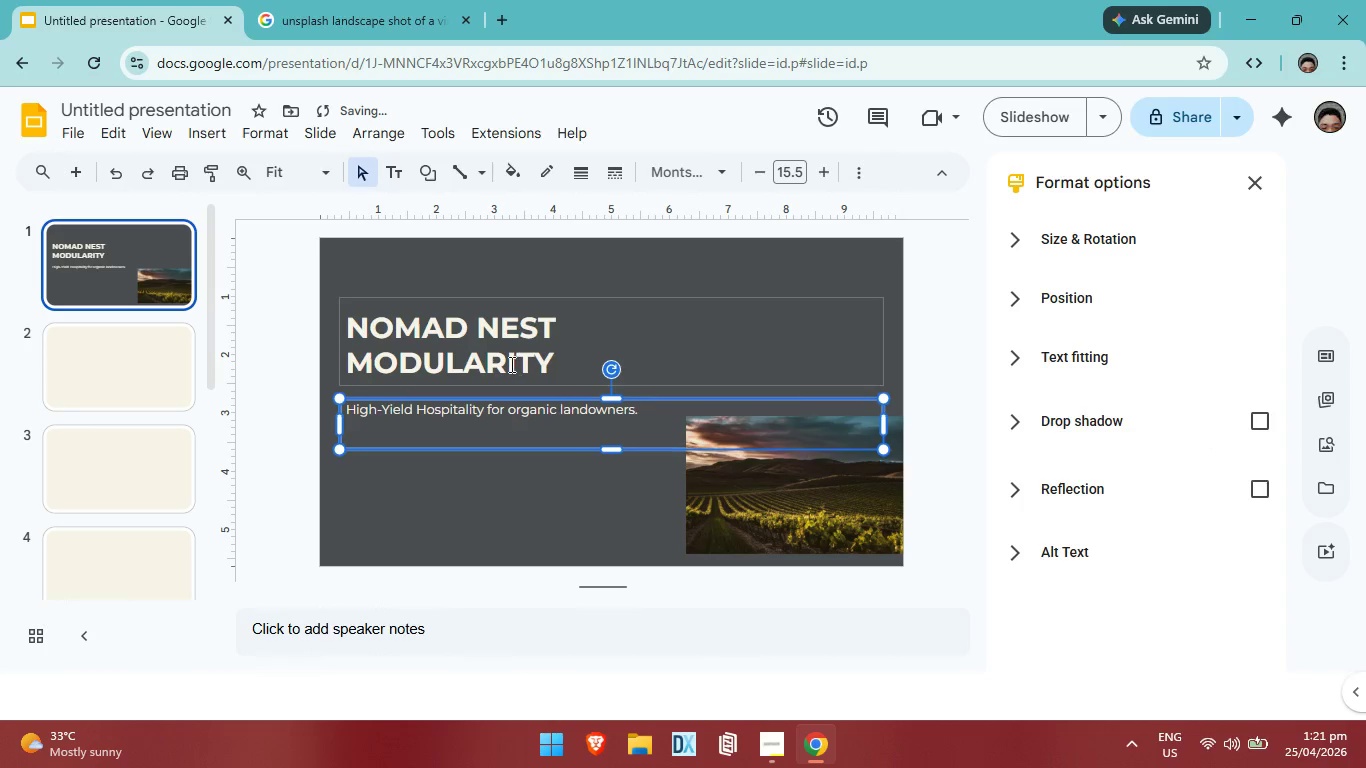 
key(ArrowUp)
 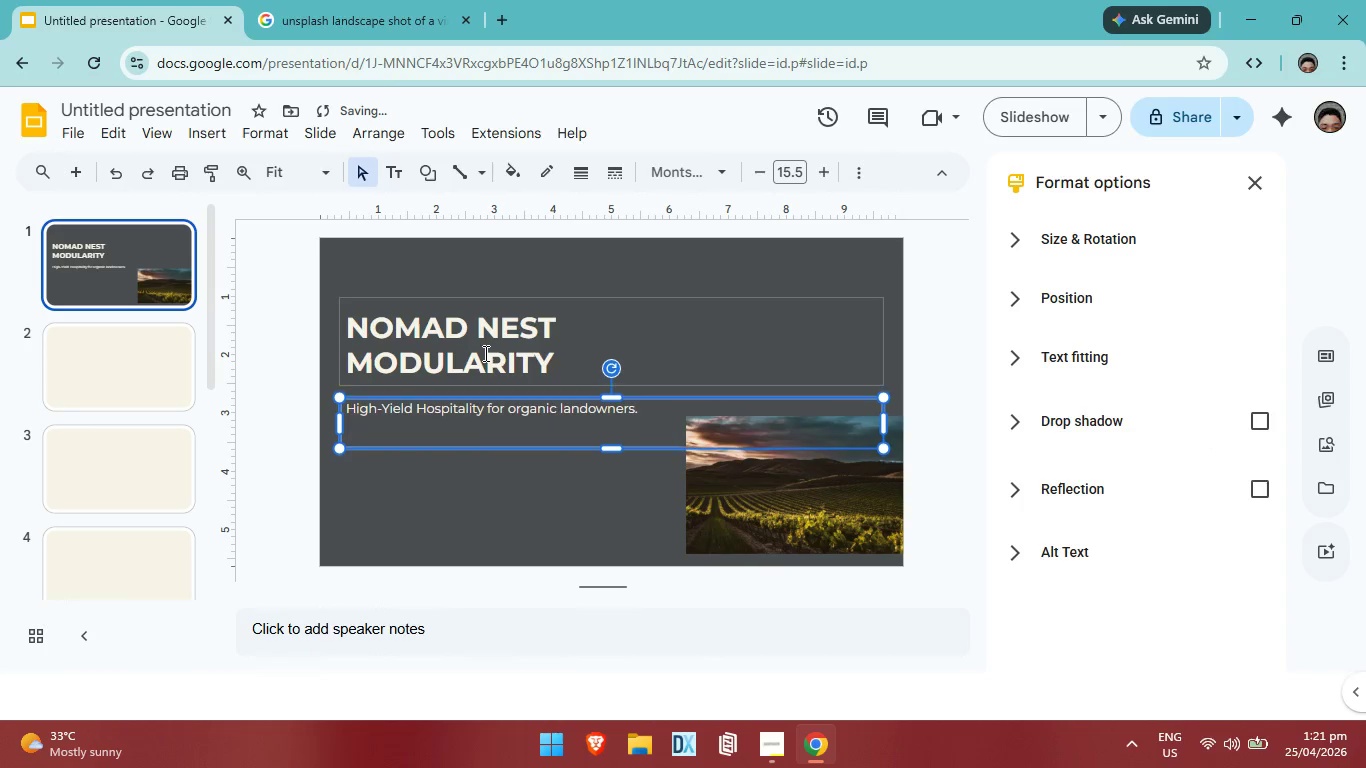 
key(ArrowUp)
 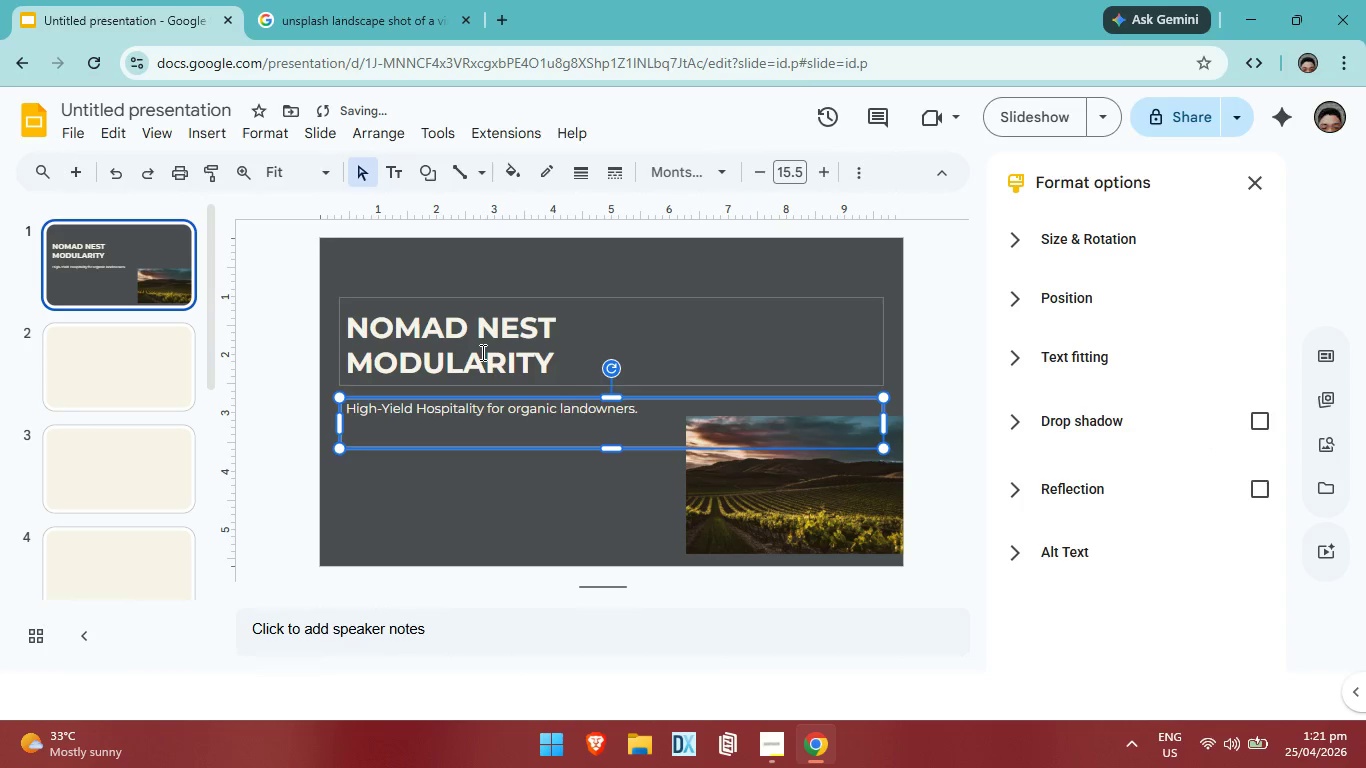 
left_click([481, 352])
 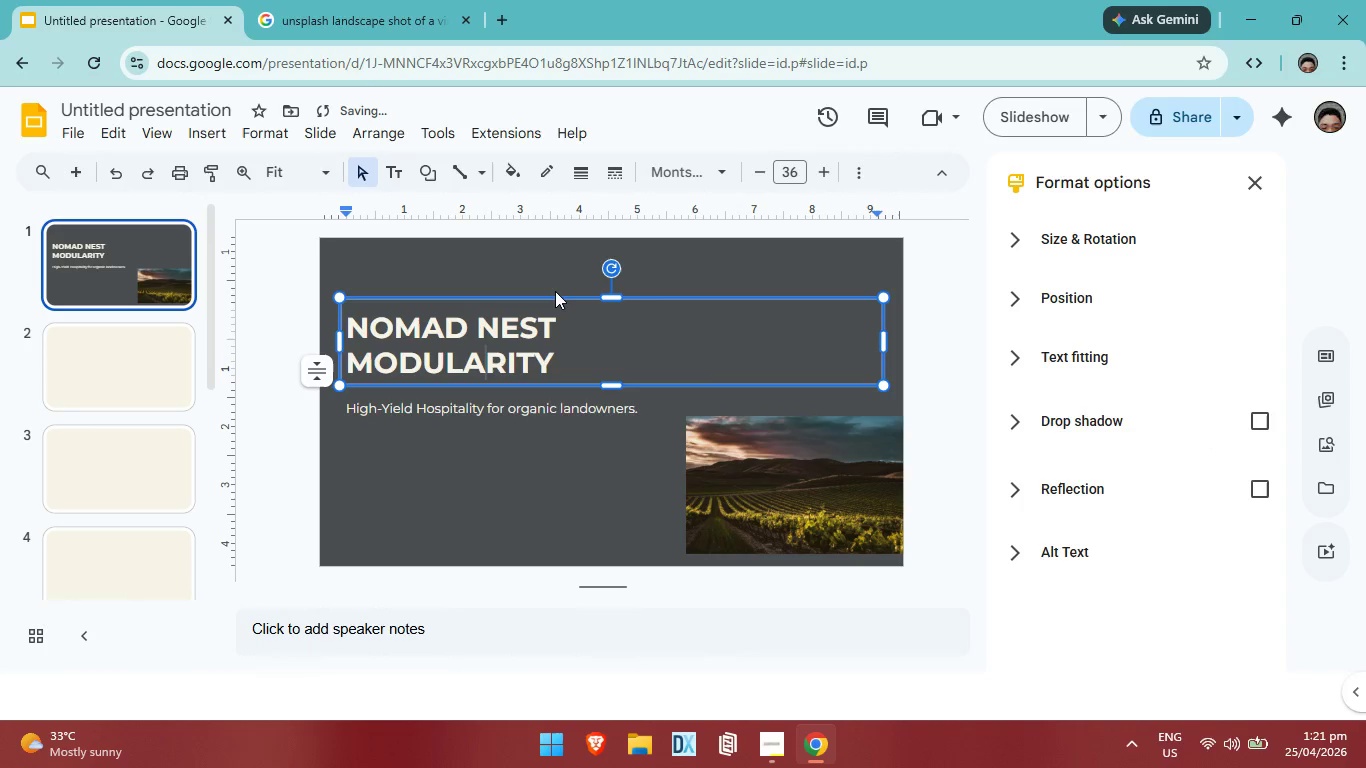 
left_click([555, 291])
 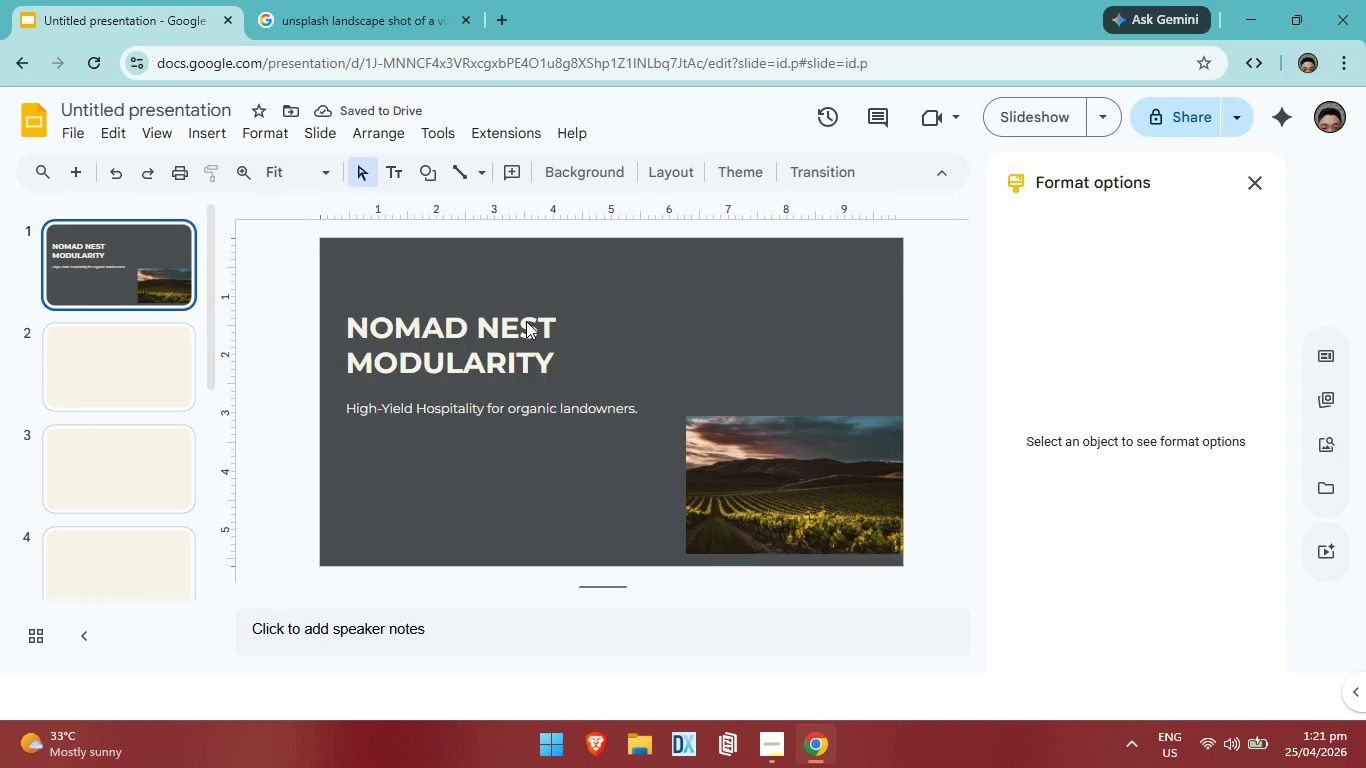 
left_click([526, 321])
 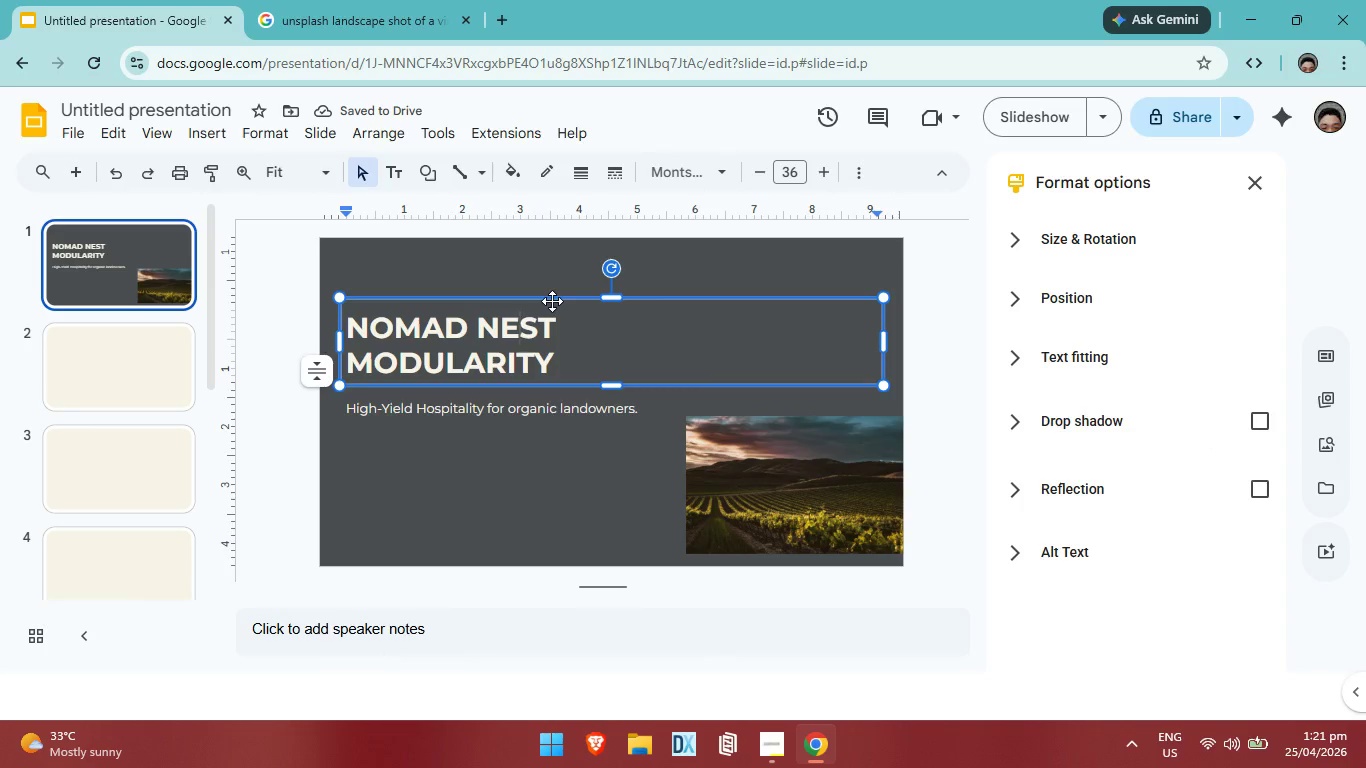 
left_click([552, 301])
 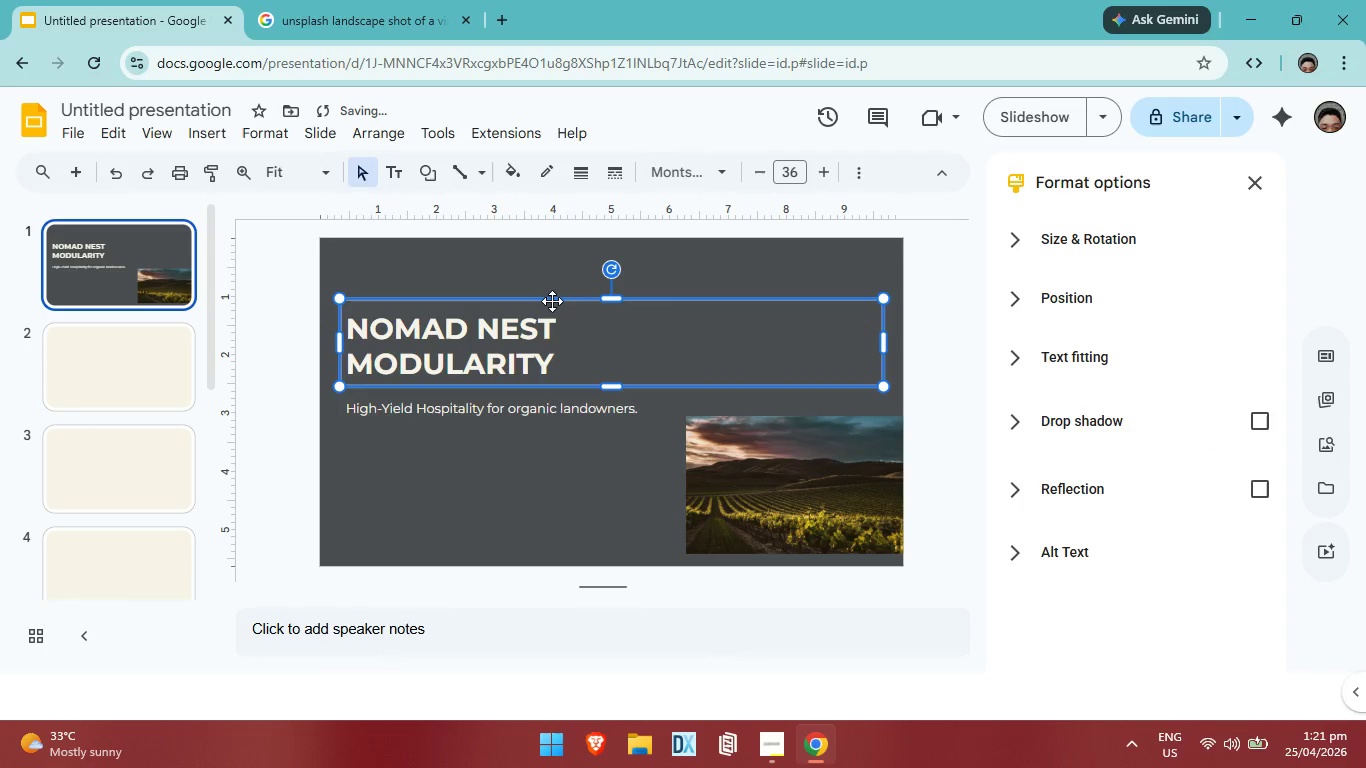 
key(ArrowDown)
 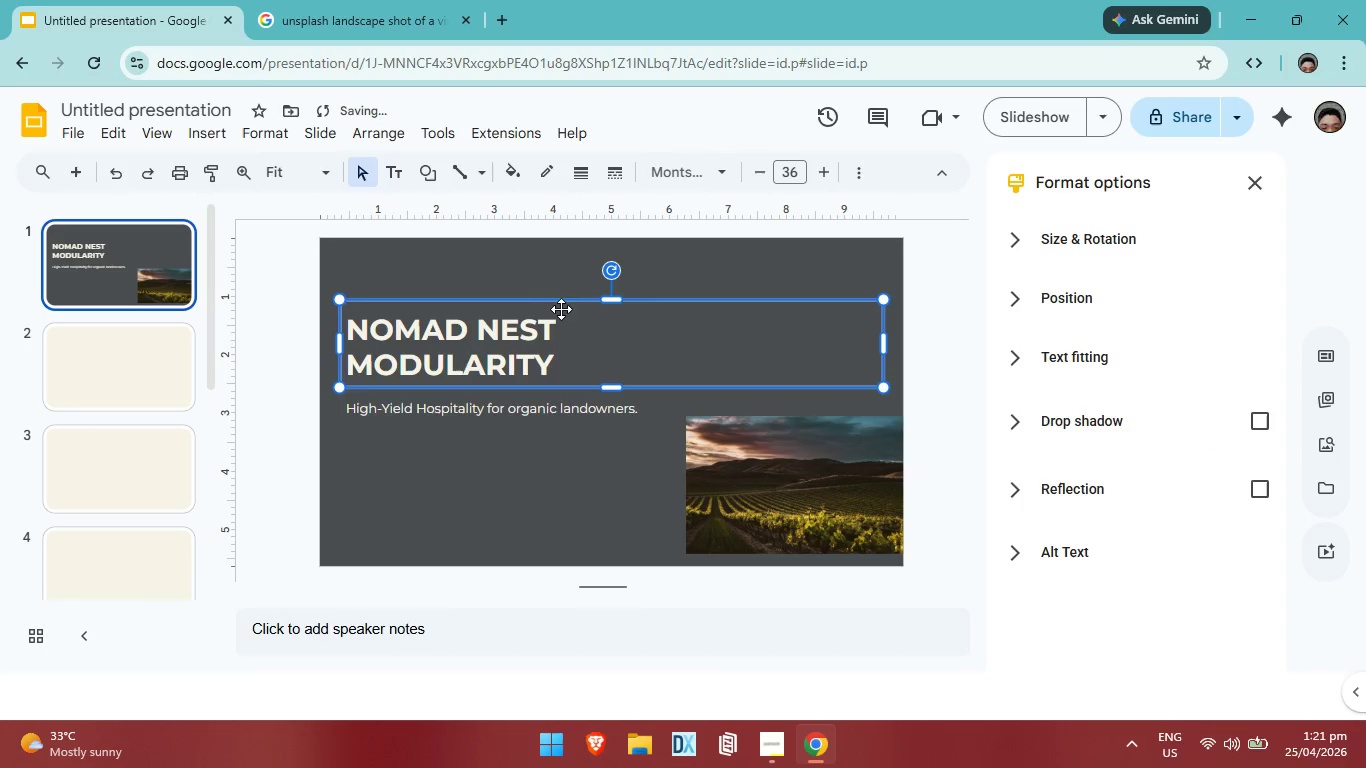 
key(ArrowDown)
 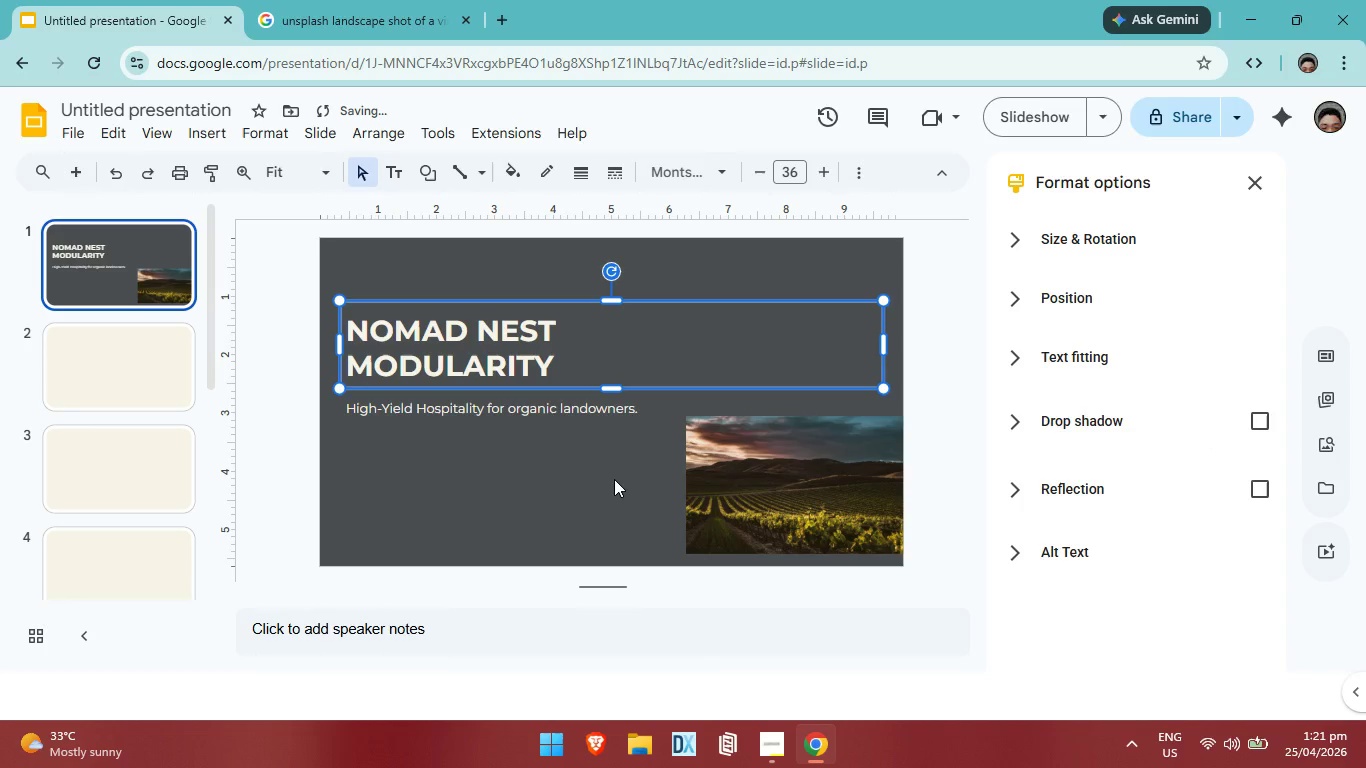 
key(ArrowDown)
 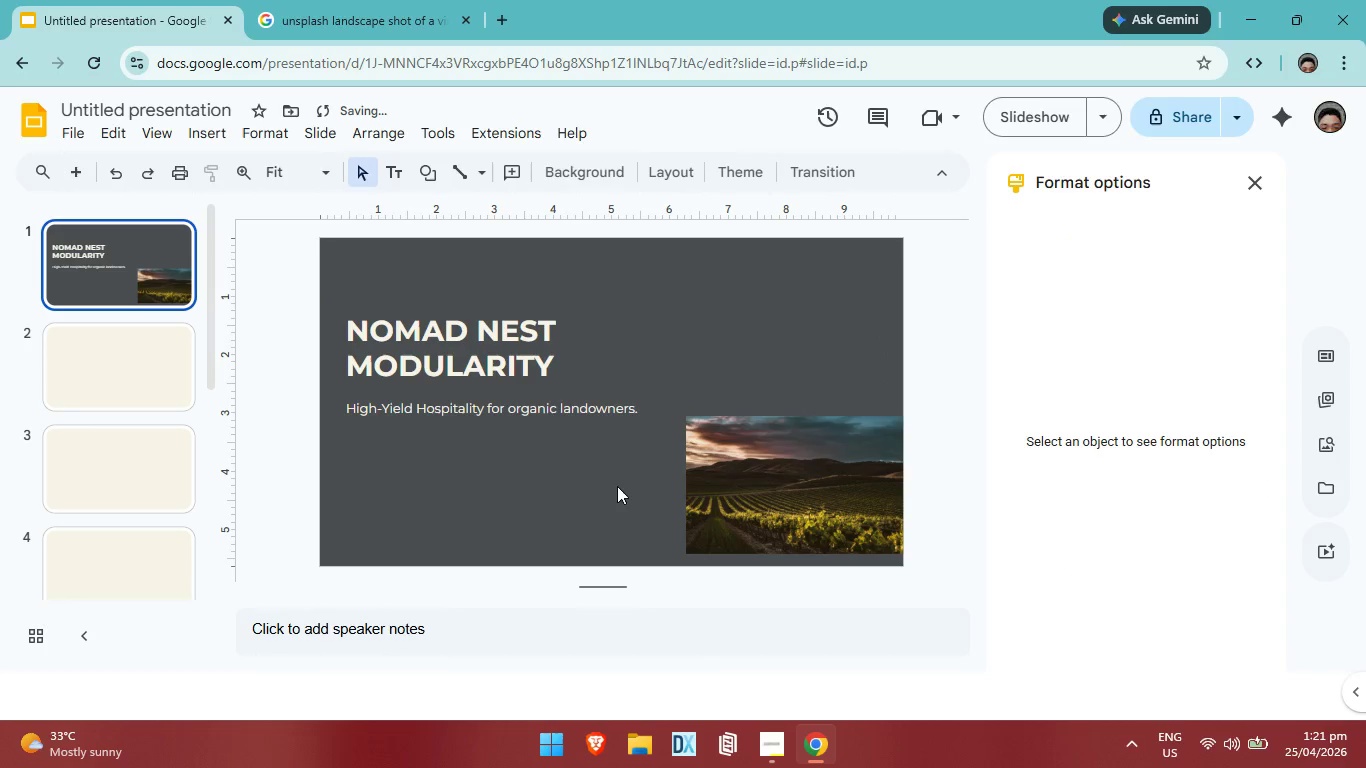 
left_click([616, 492])
 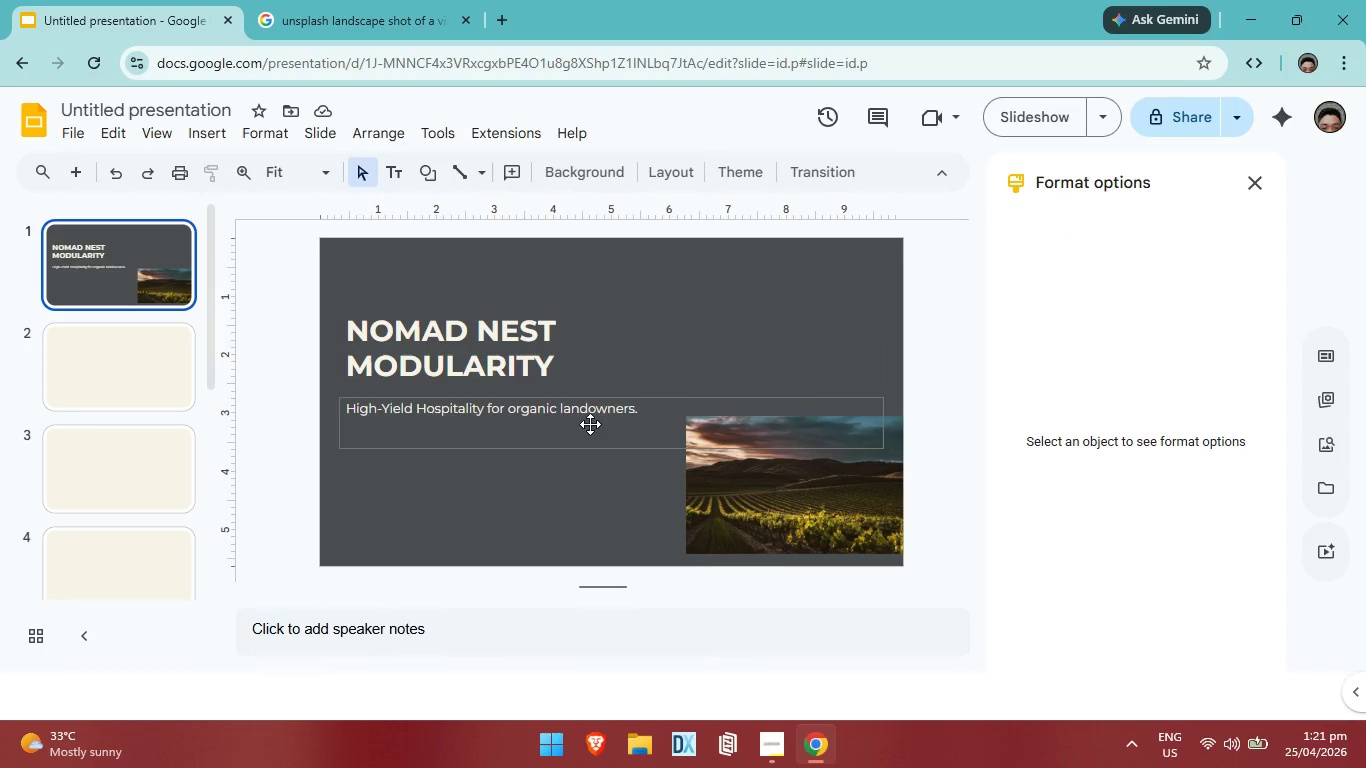 
wait(7.22)
 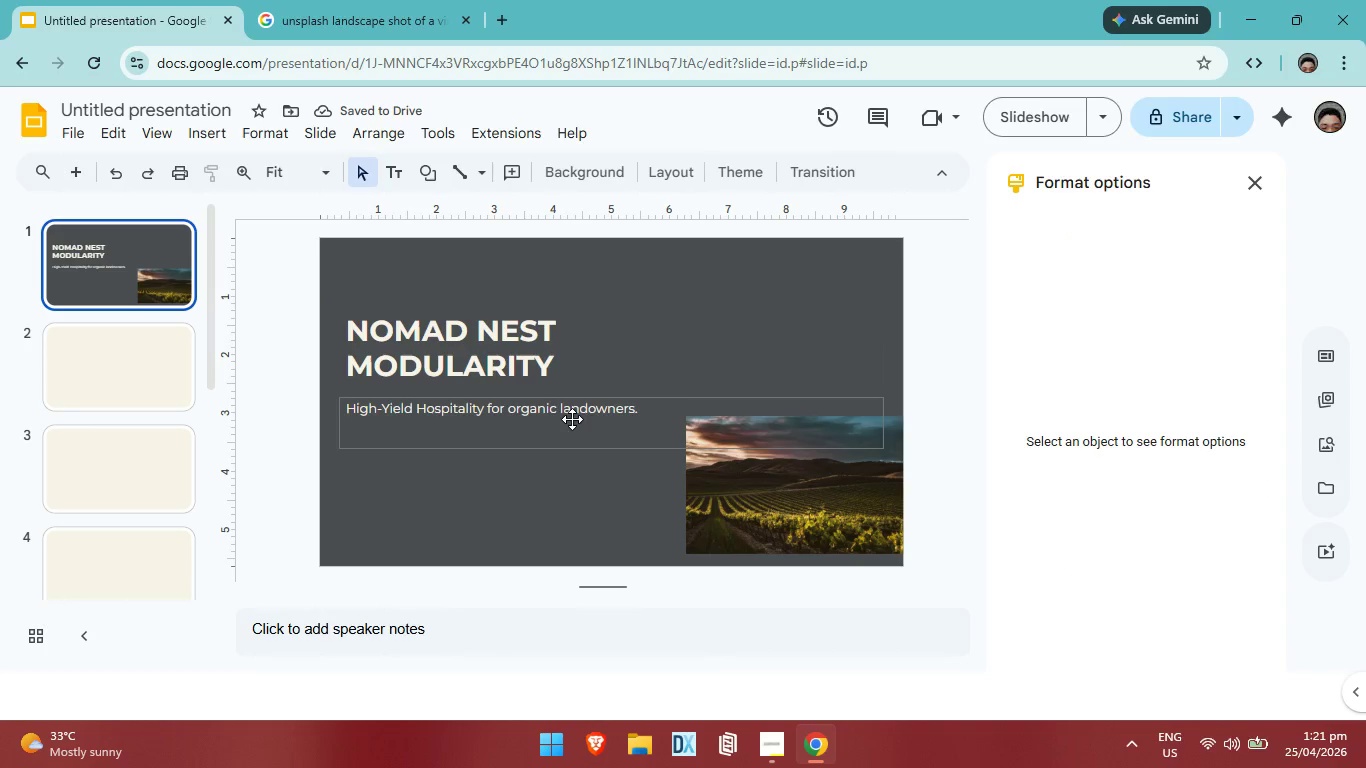 
left_click([647, 408])
 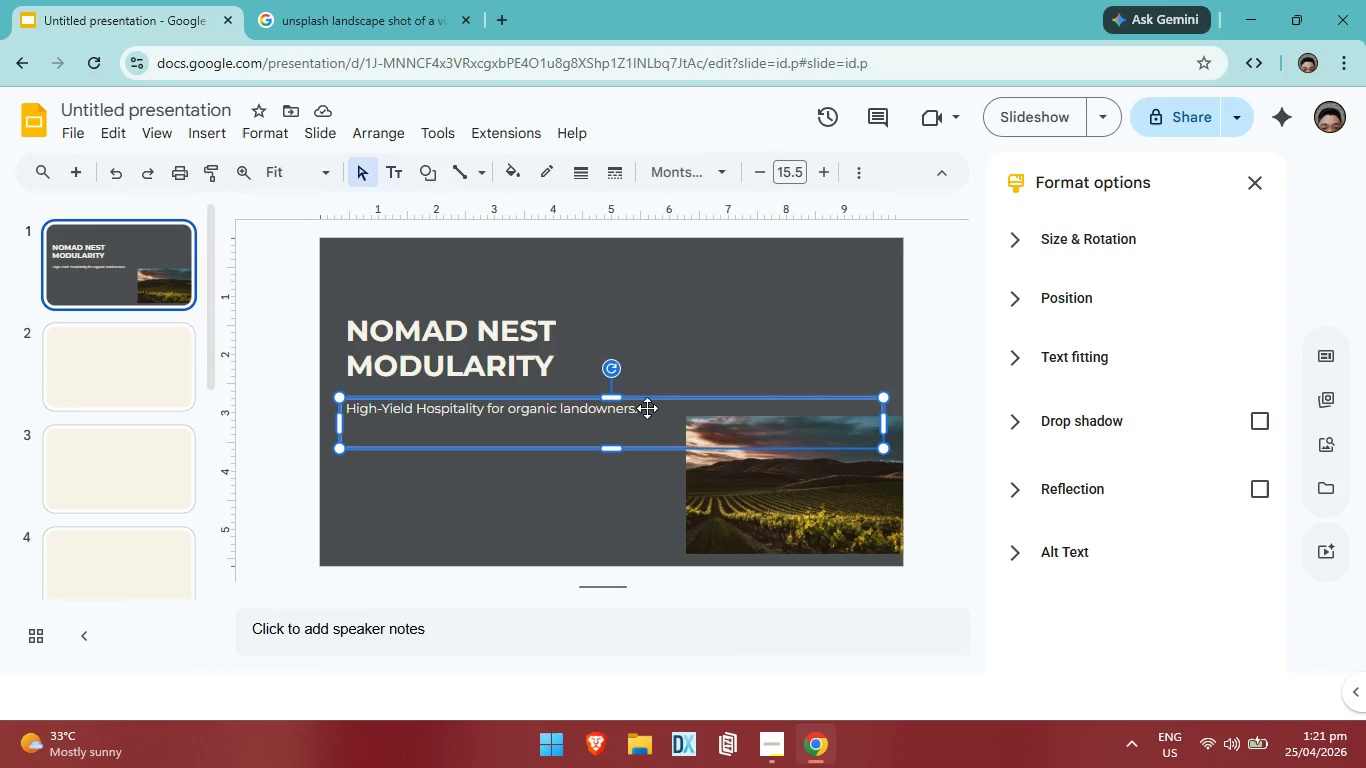 
left_click([647, 408])
 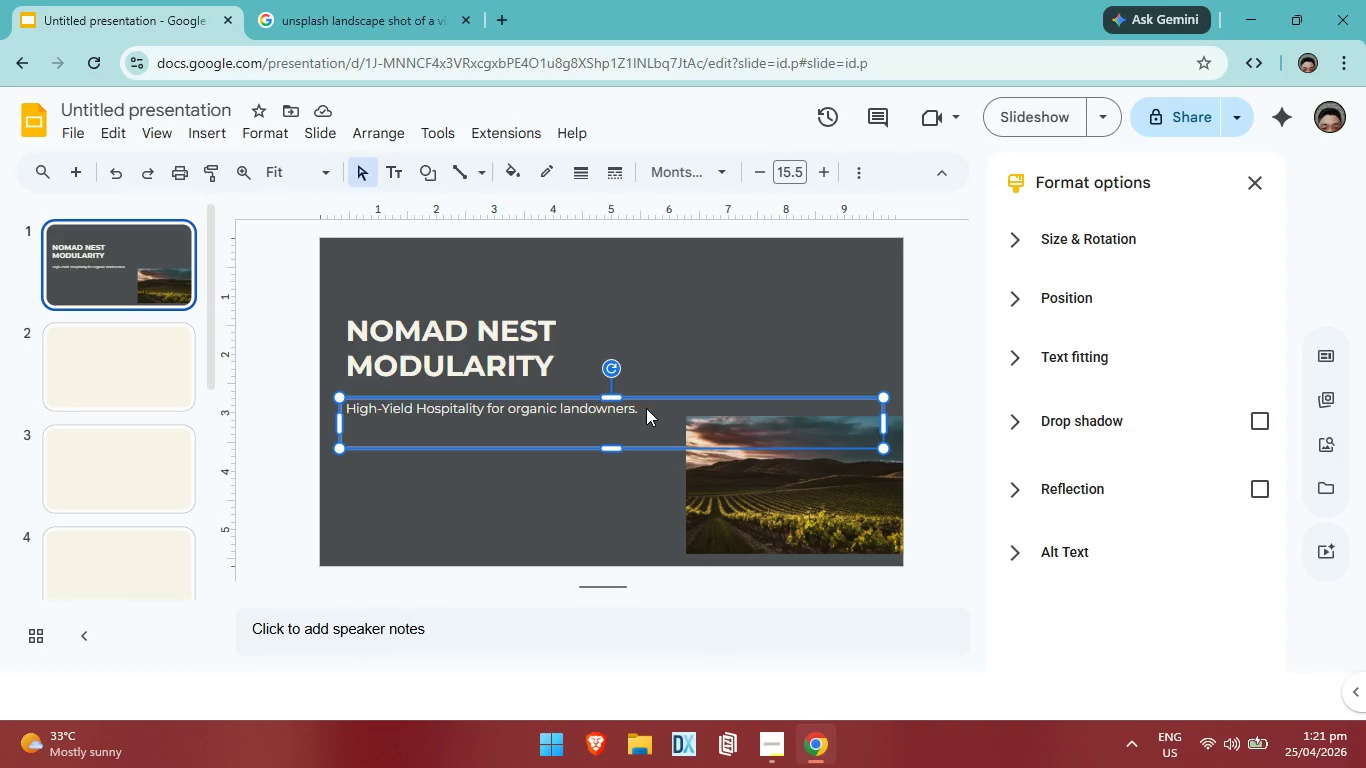 
key(Control+ControlLeft)
 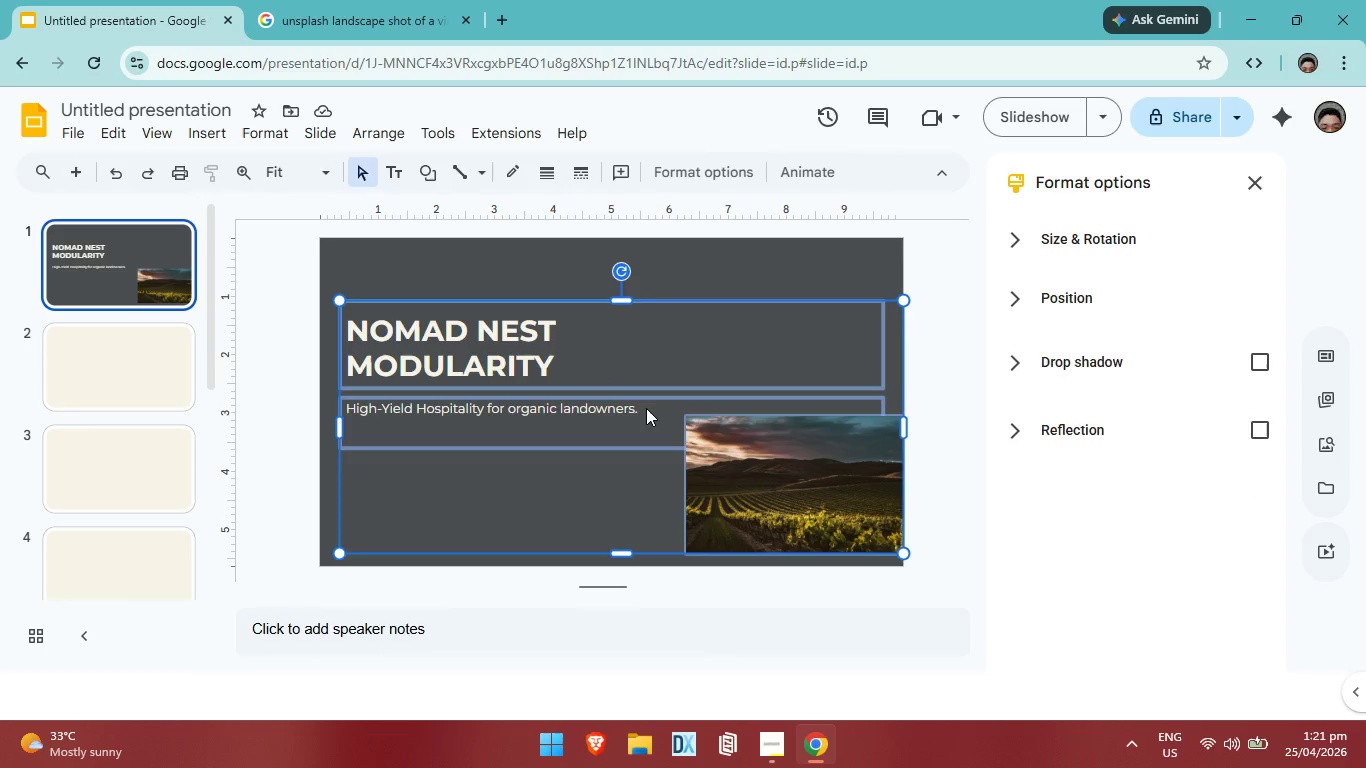 
key(Control+A)
 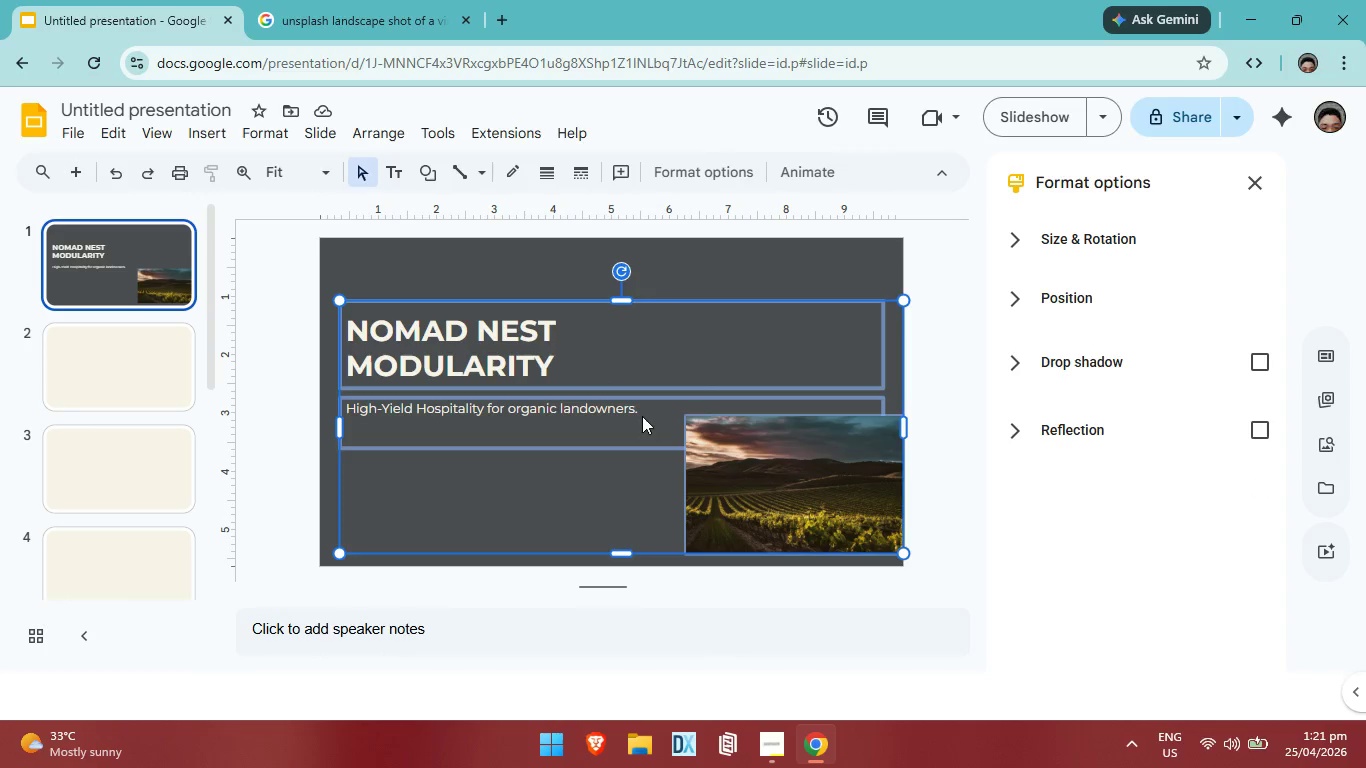 
double_click([642, 410])
 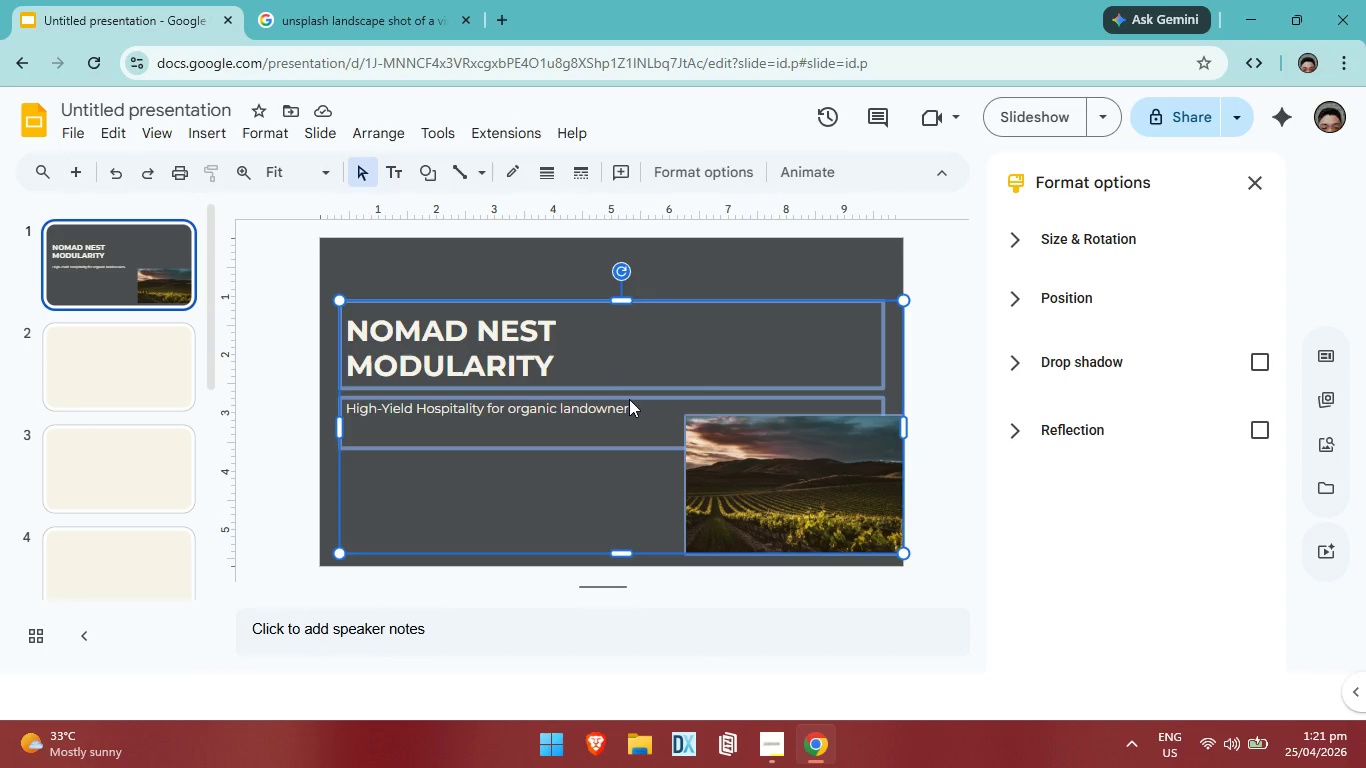 
double_click([629, 399])
 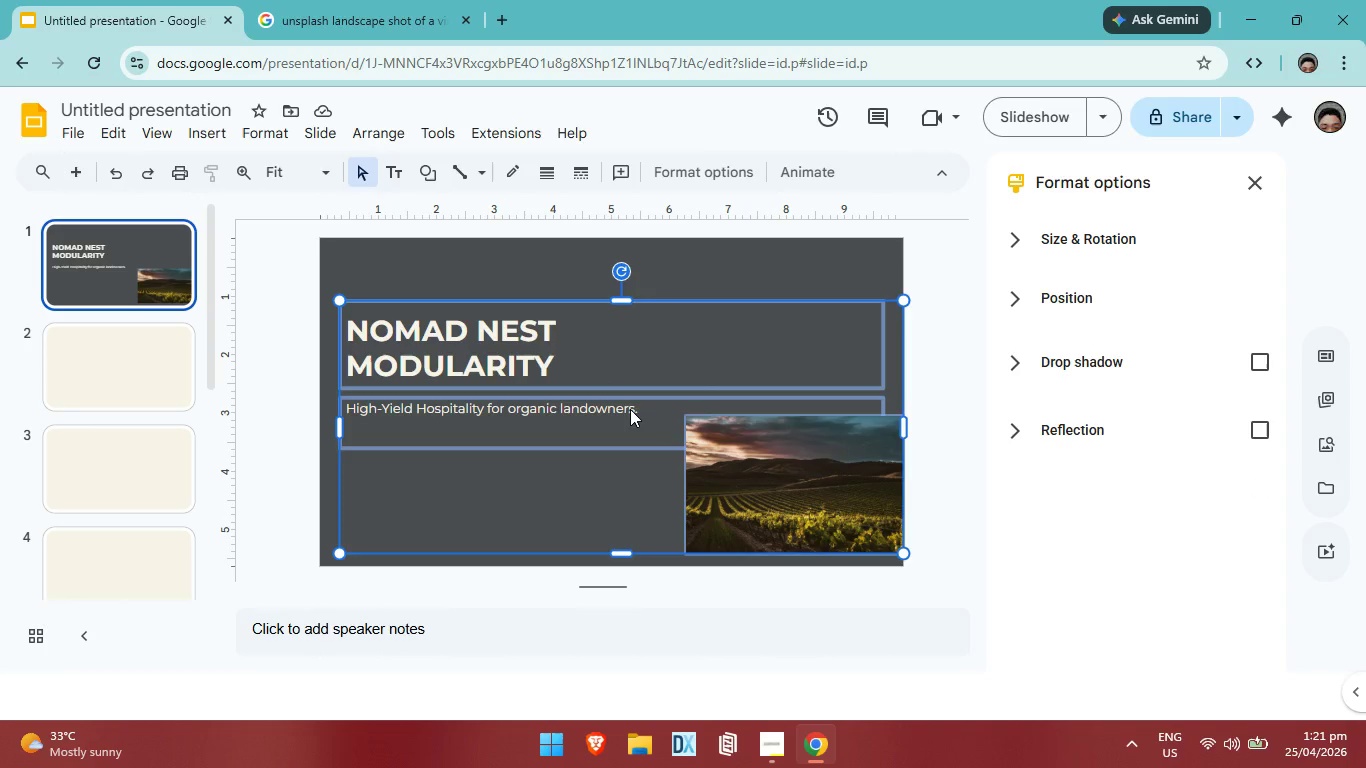 
triple_click([629, 399])
 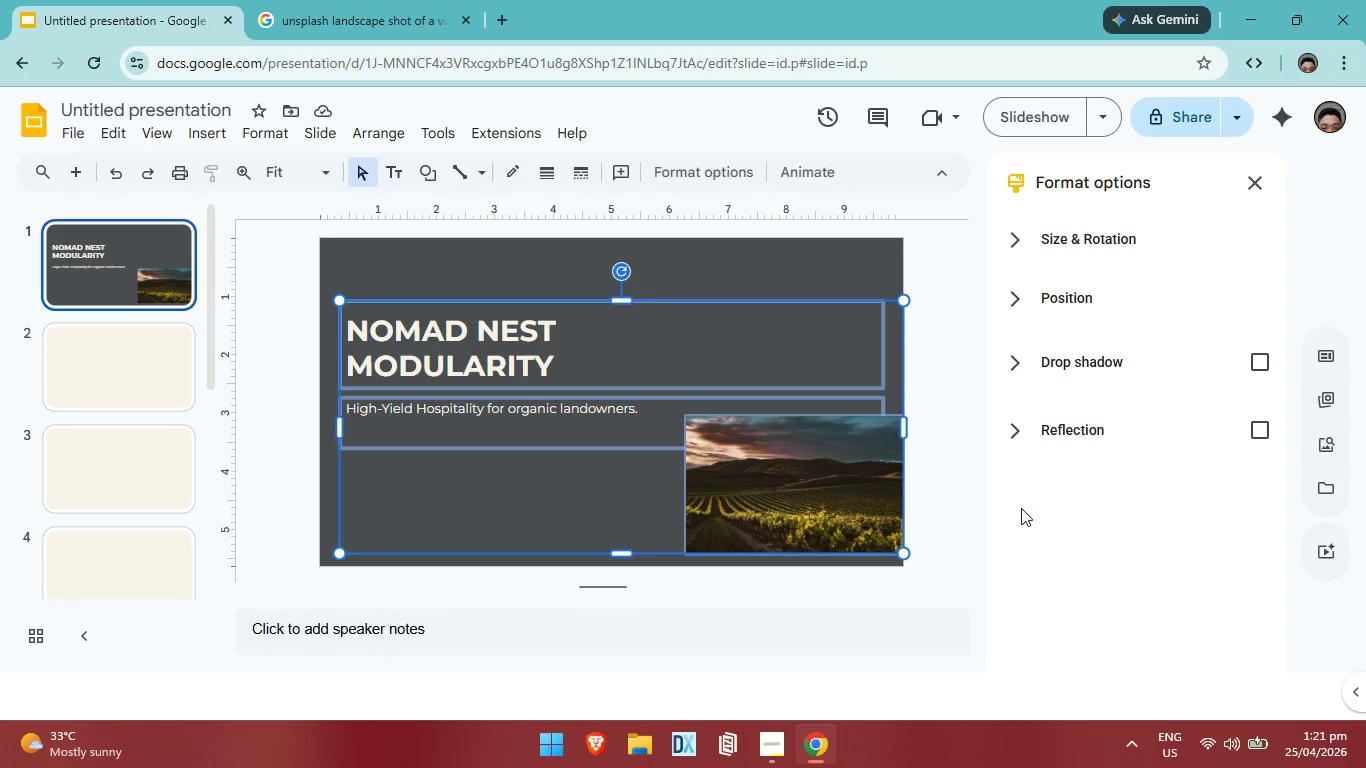 
left_click([1021, 508])
 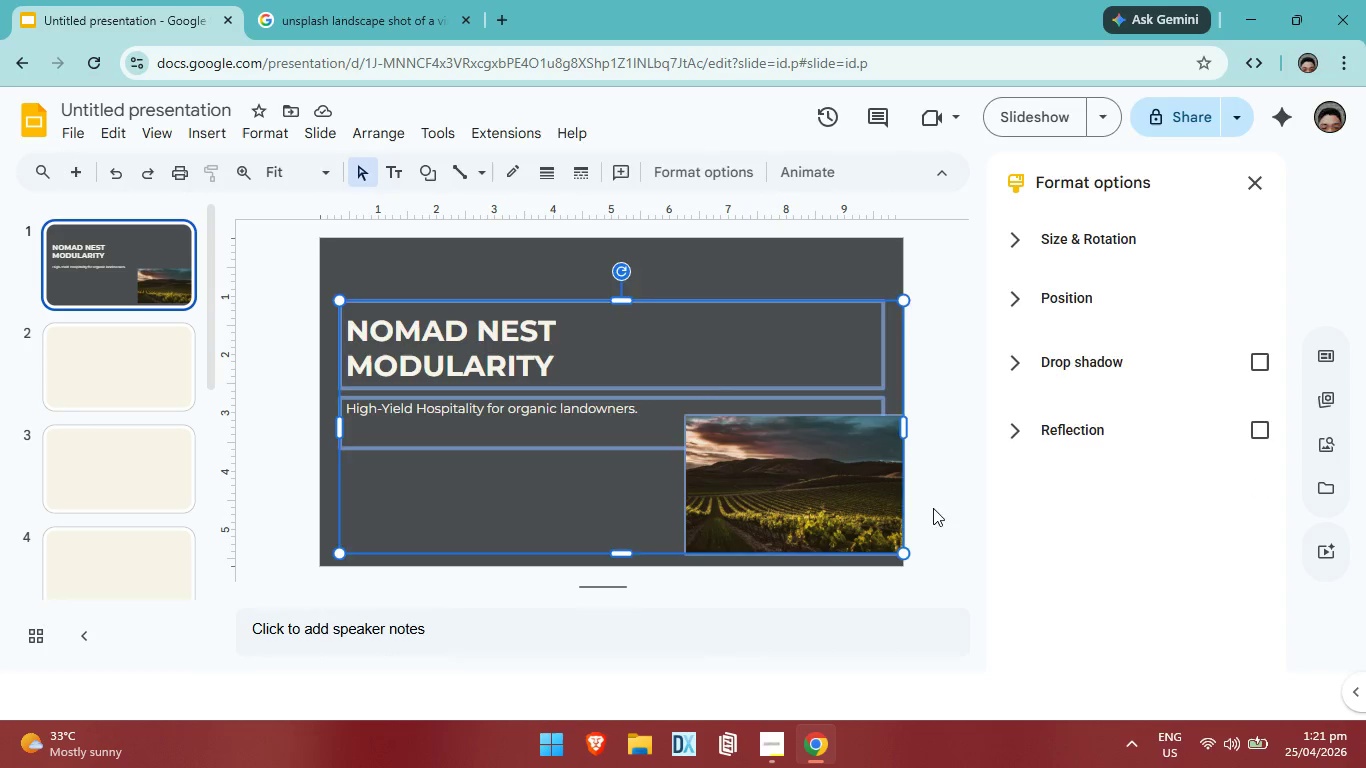 
left_click([985, 516])
 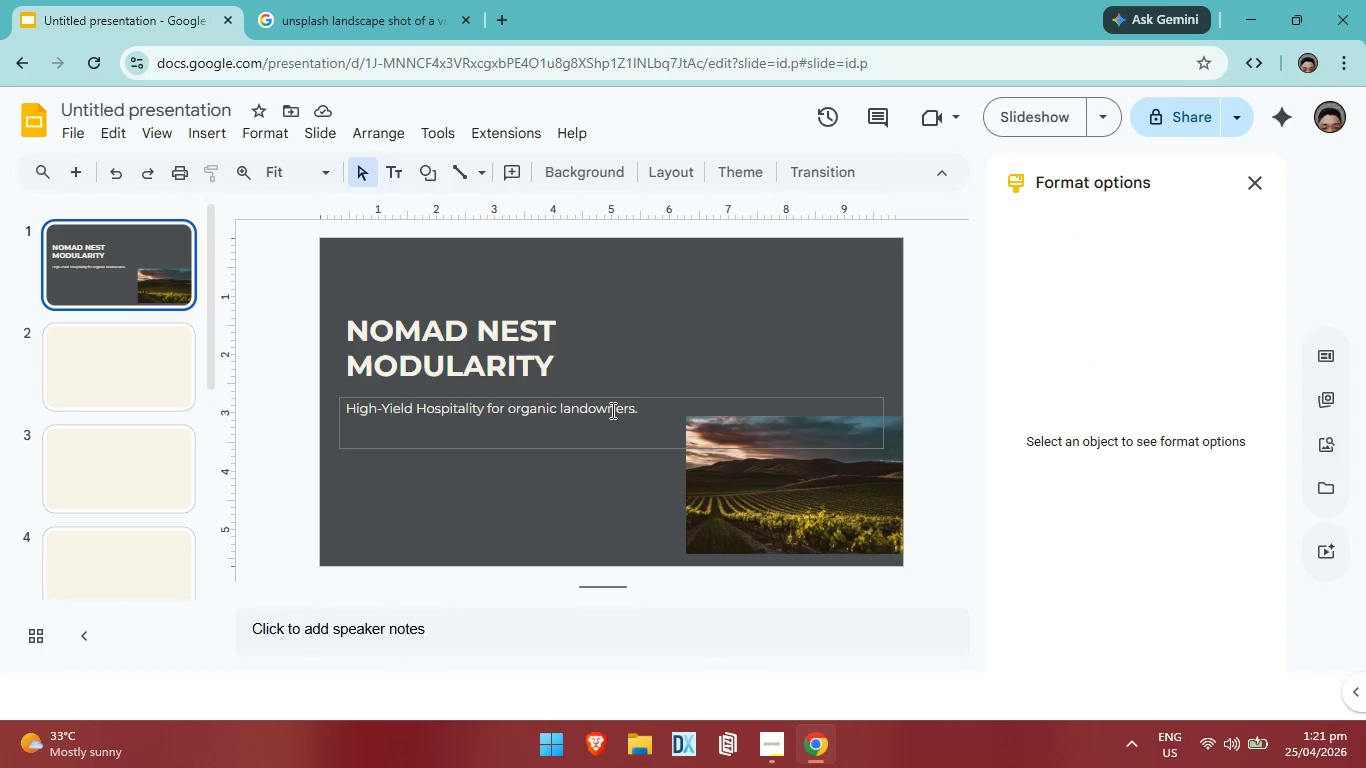 
double_click([611, 410])
 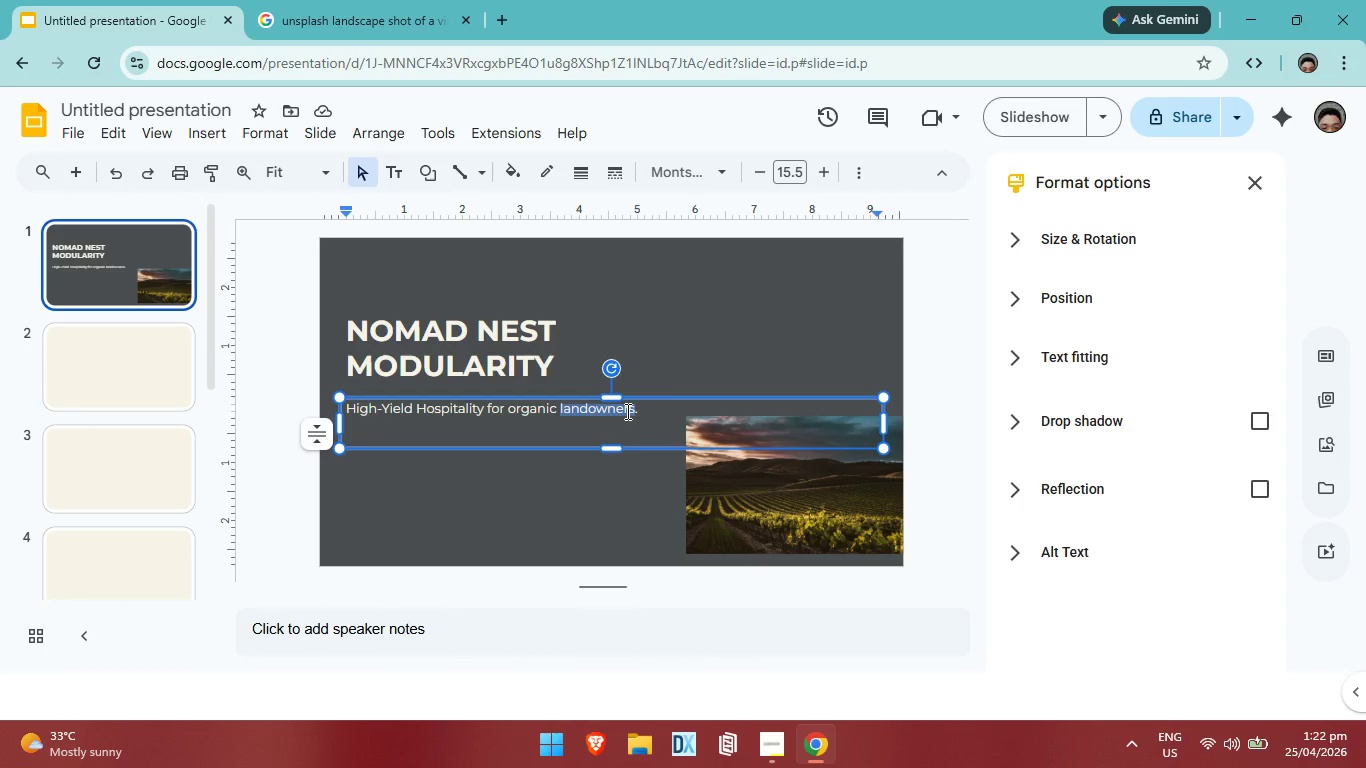 
key(Control+A)
 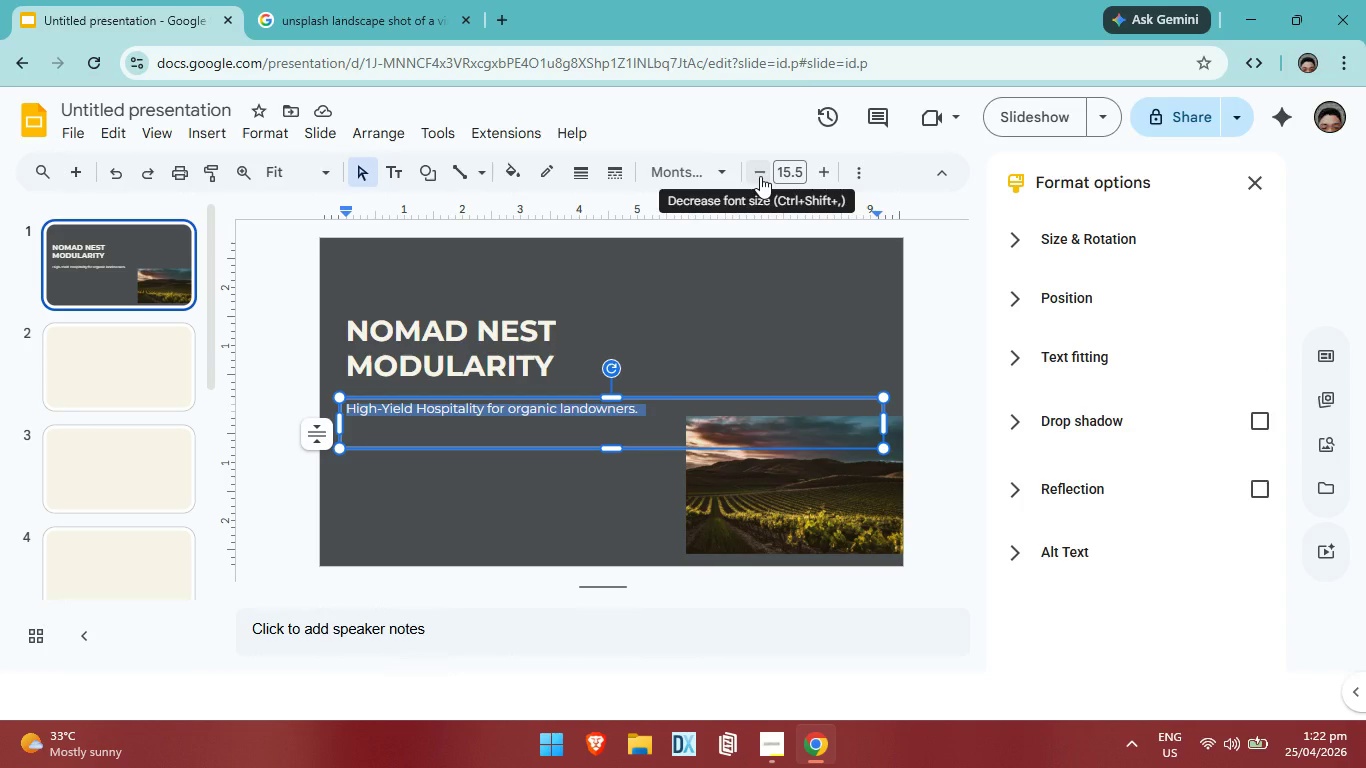 
left_click([760, 176])
 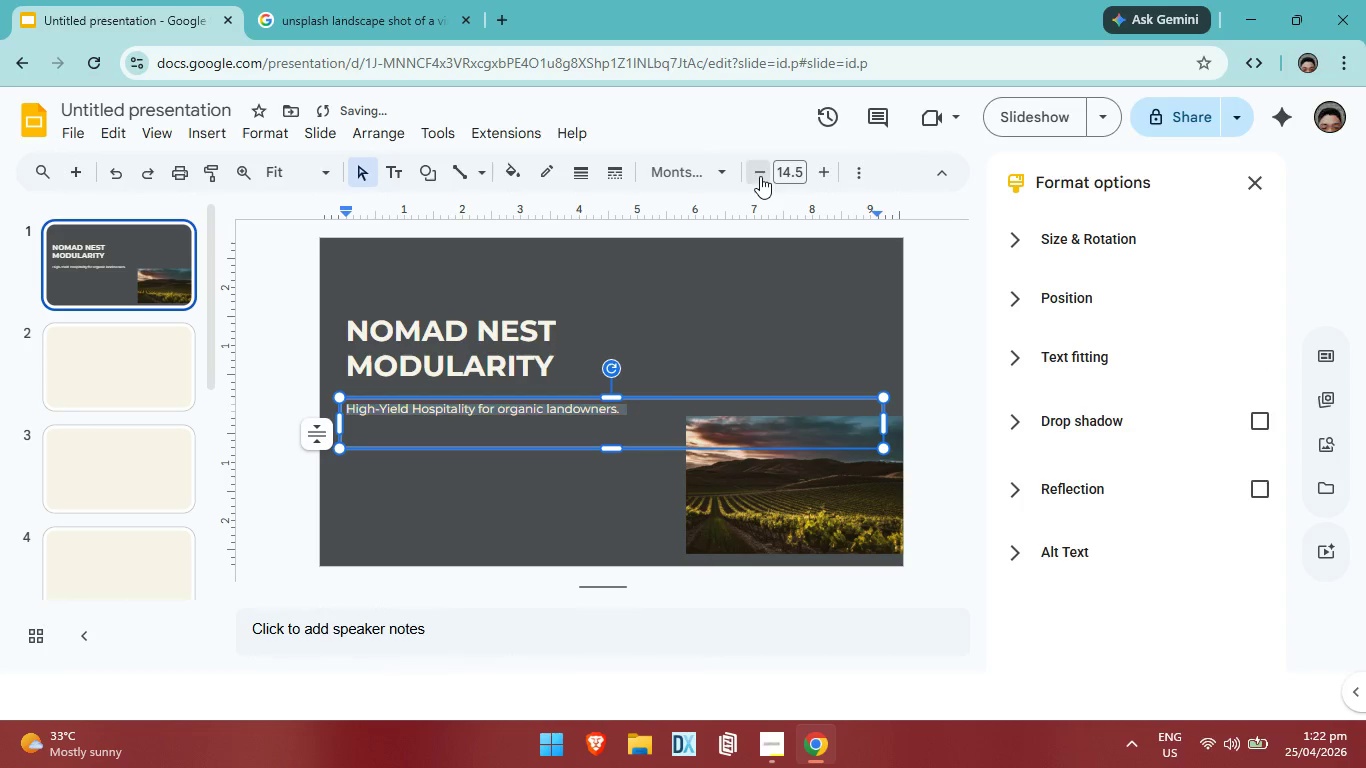 
left_click([760, 176])
 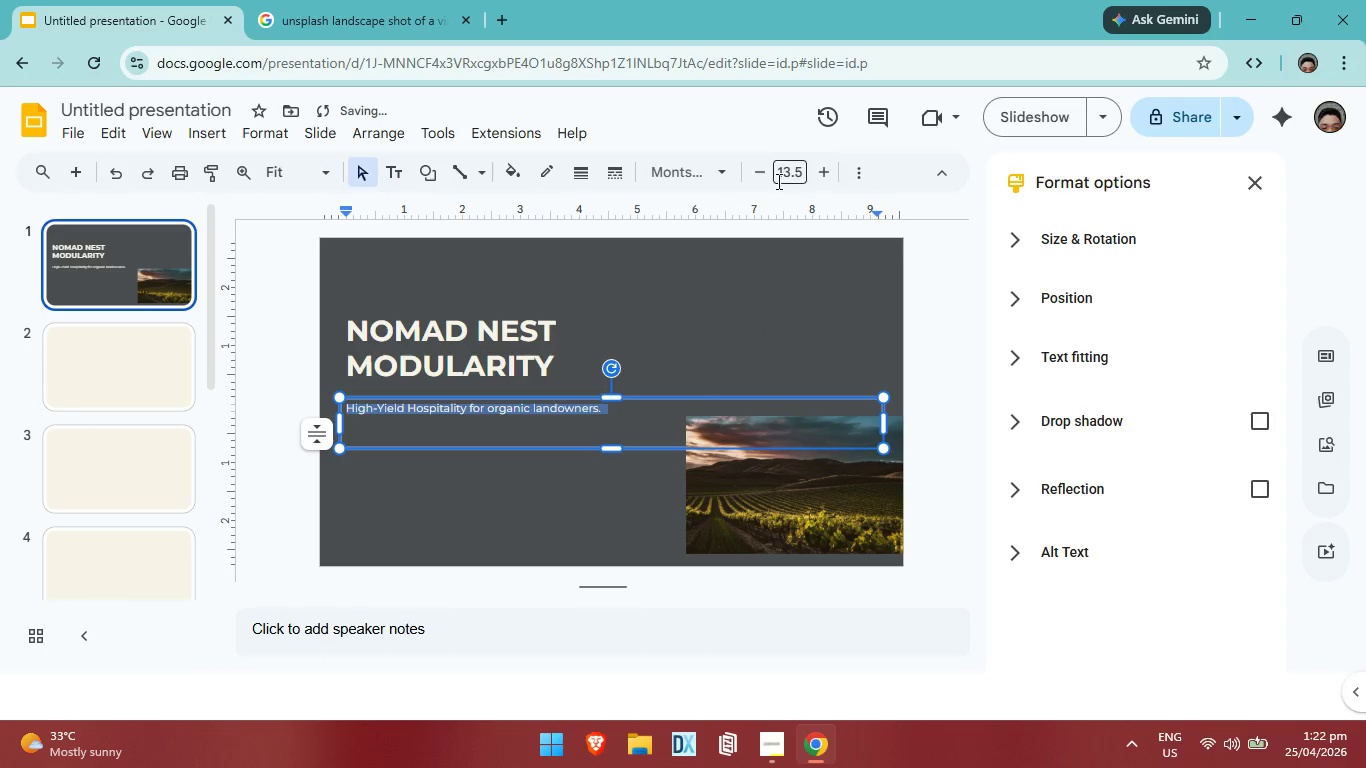 
mouse_move([828, 196])
 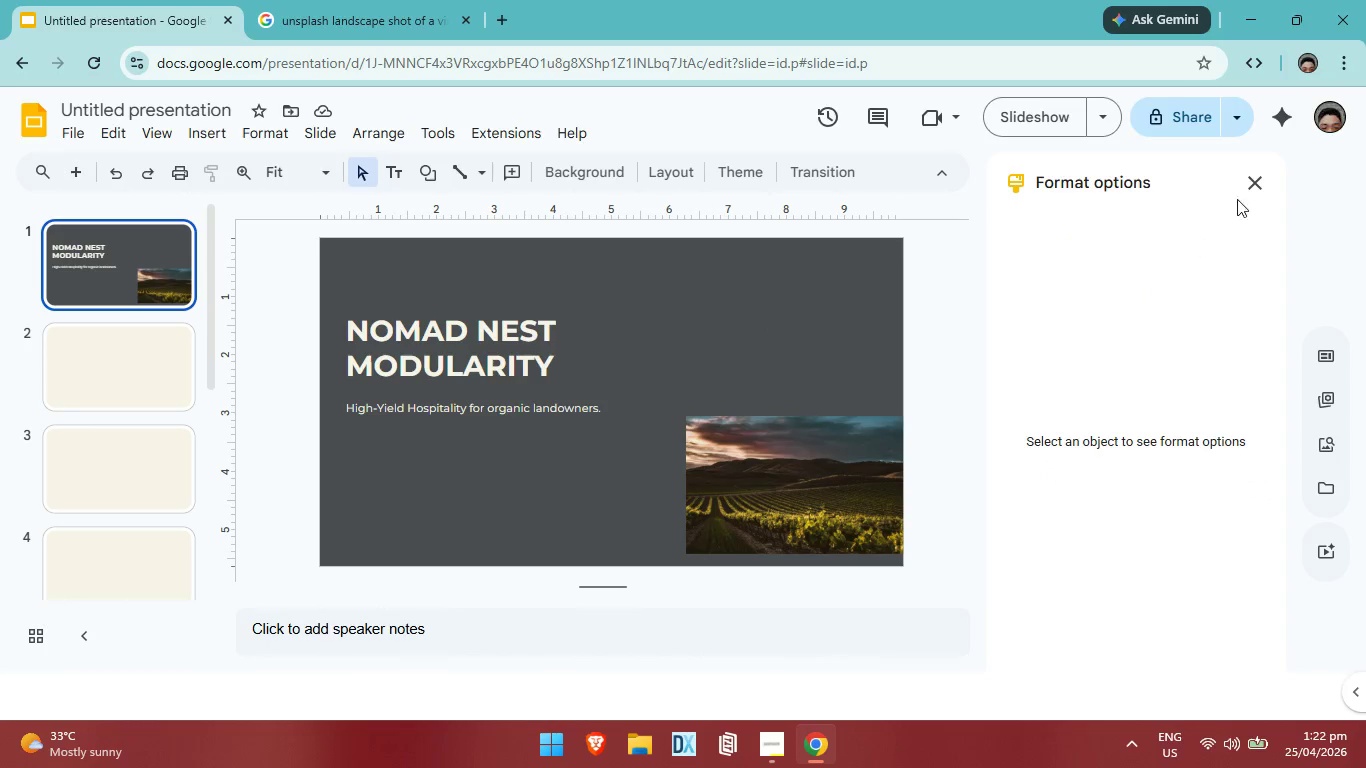 
left_click([1260, 183])
 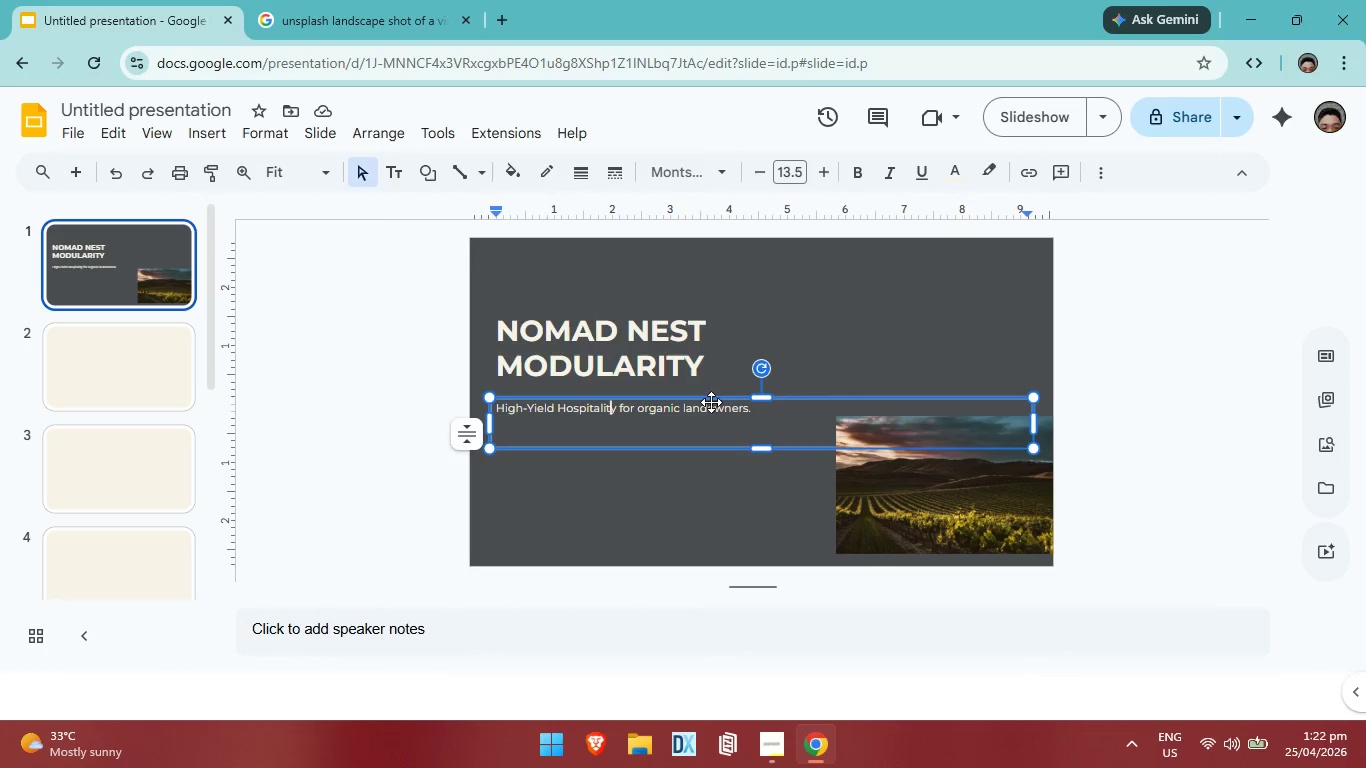 
double_click([711, 401])
 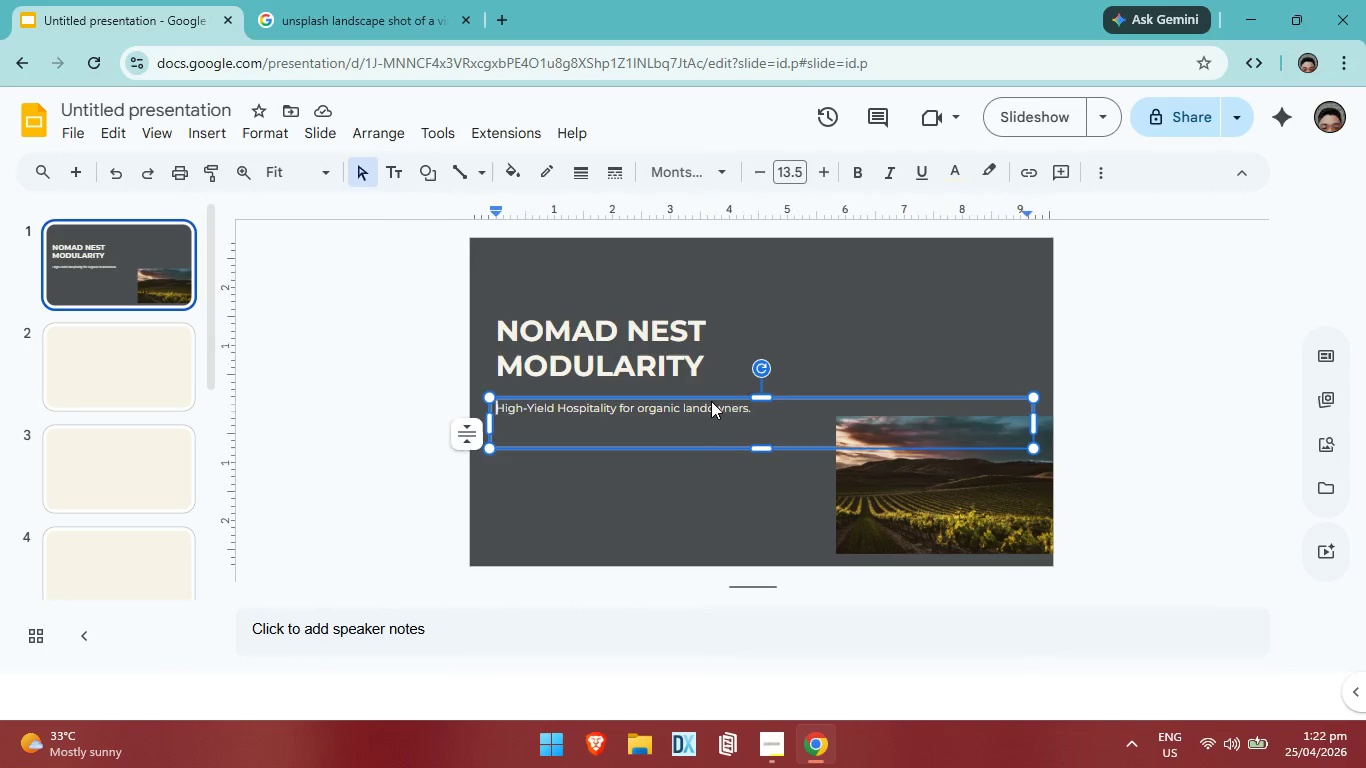 
key(ArrowUp)
 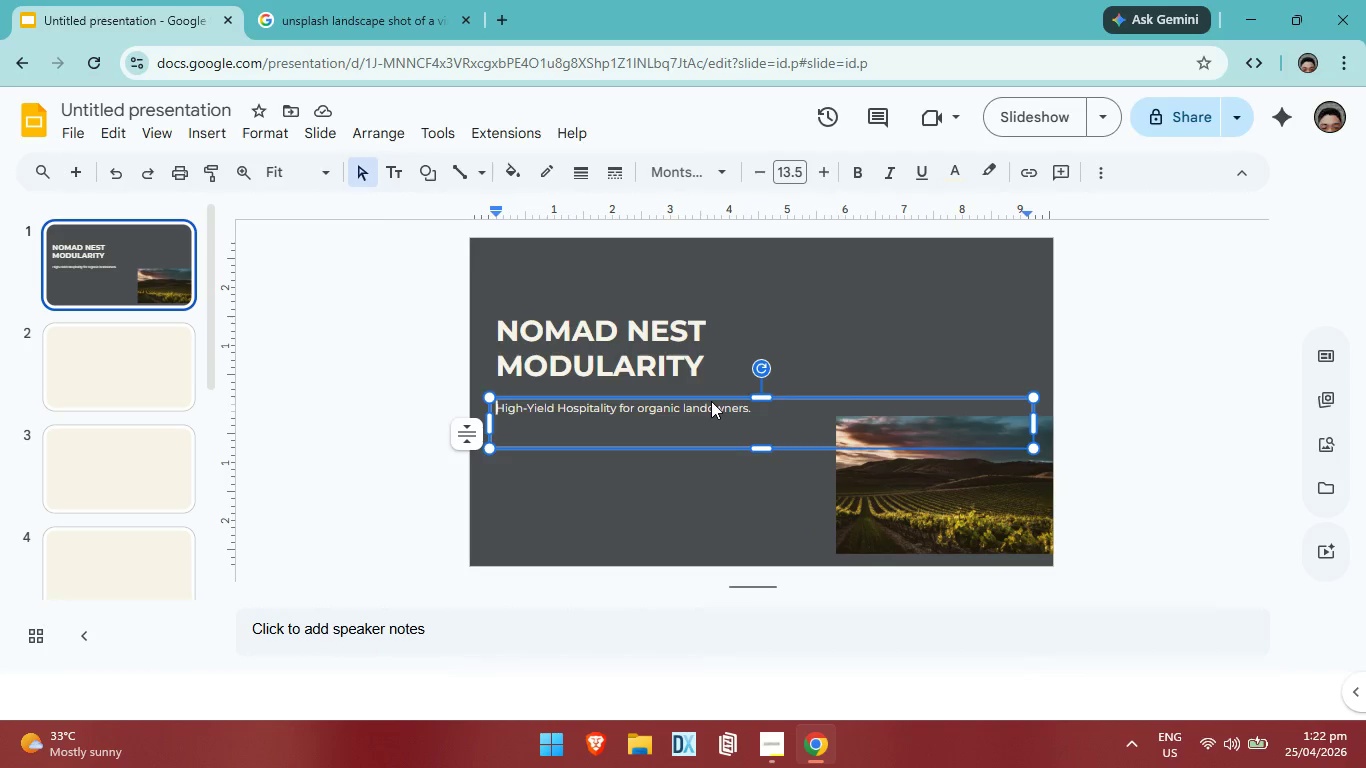 
key(ArrowUp)
 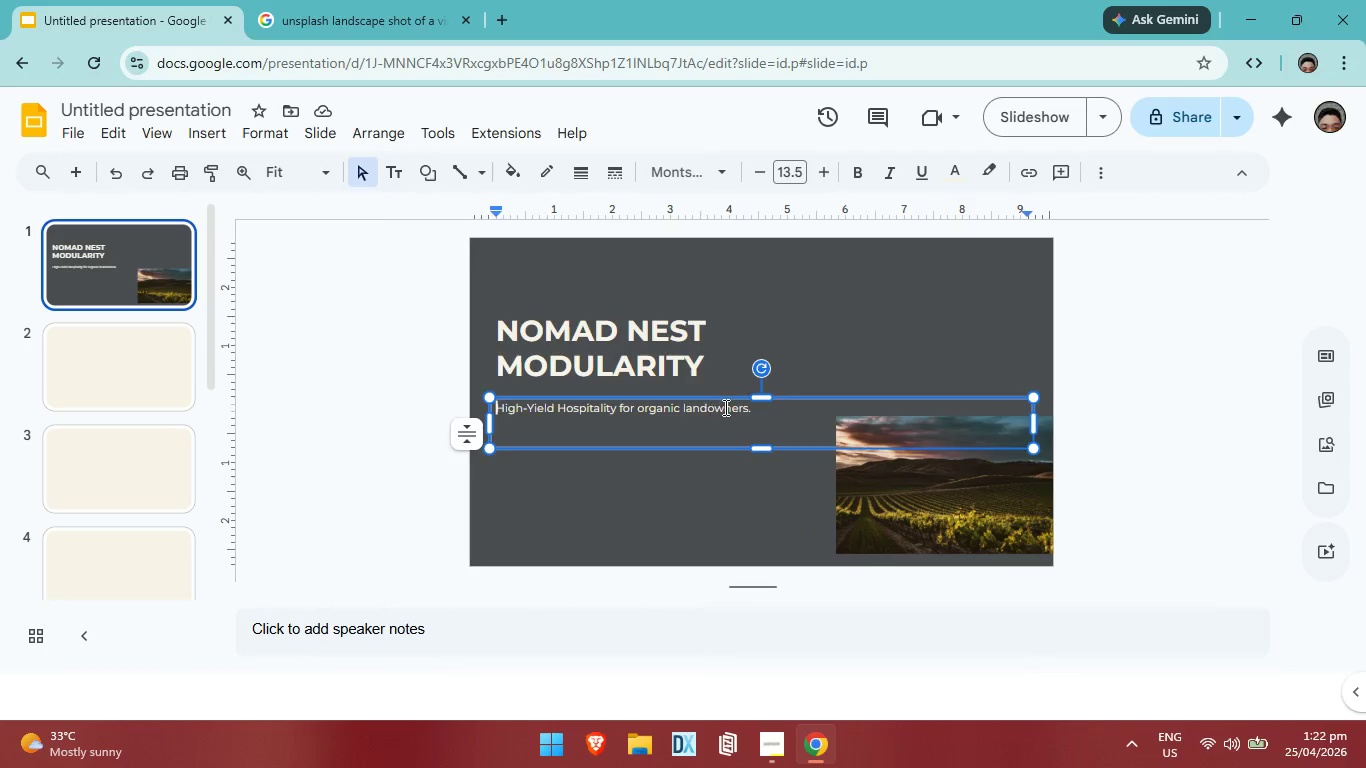 
key(ArrowUp)
 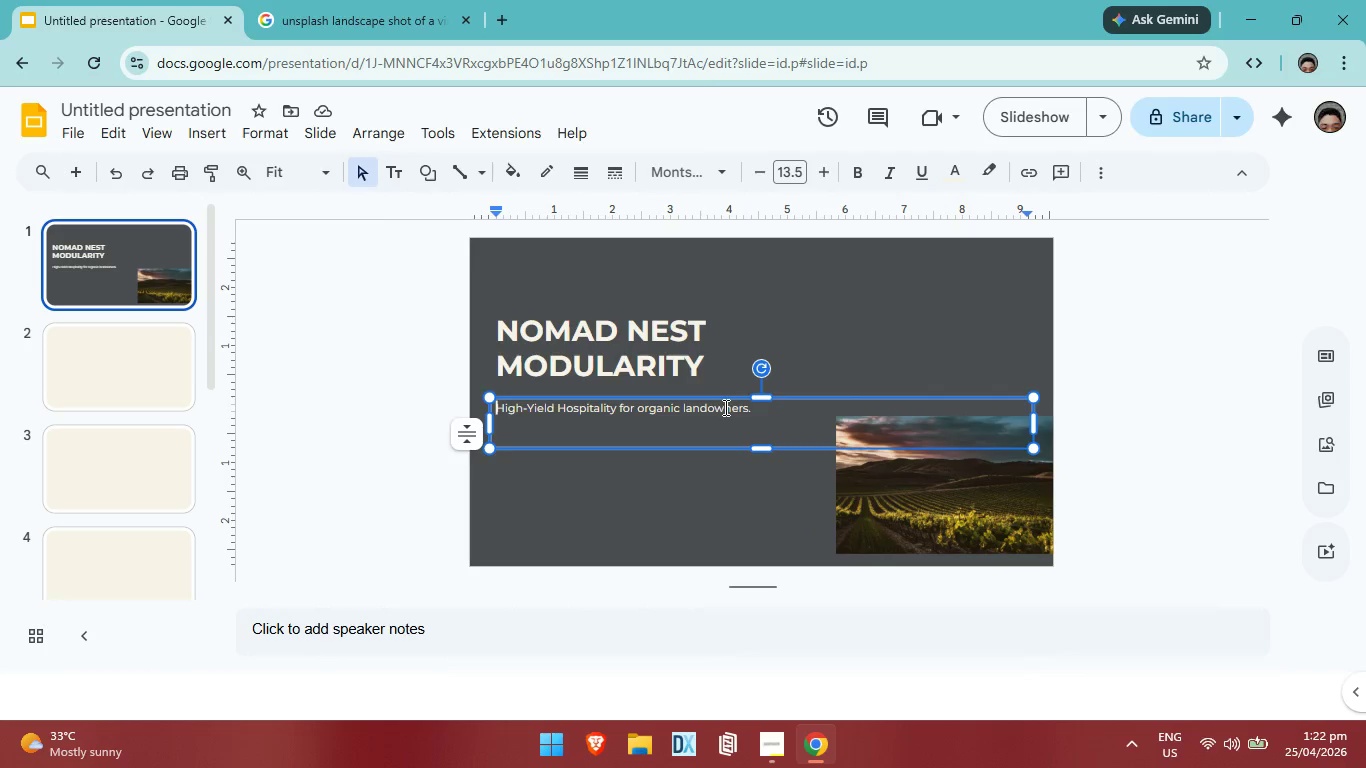 
key(ArrowUp)
 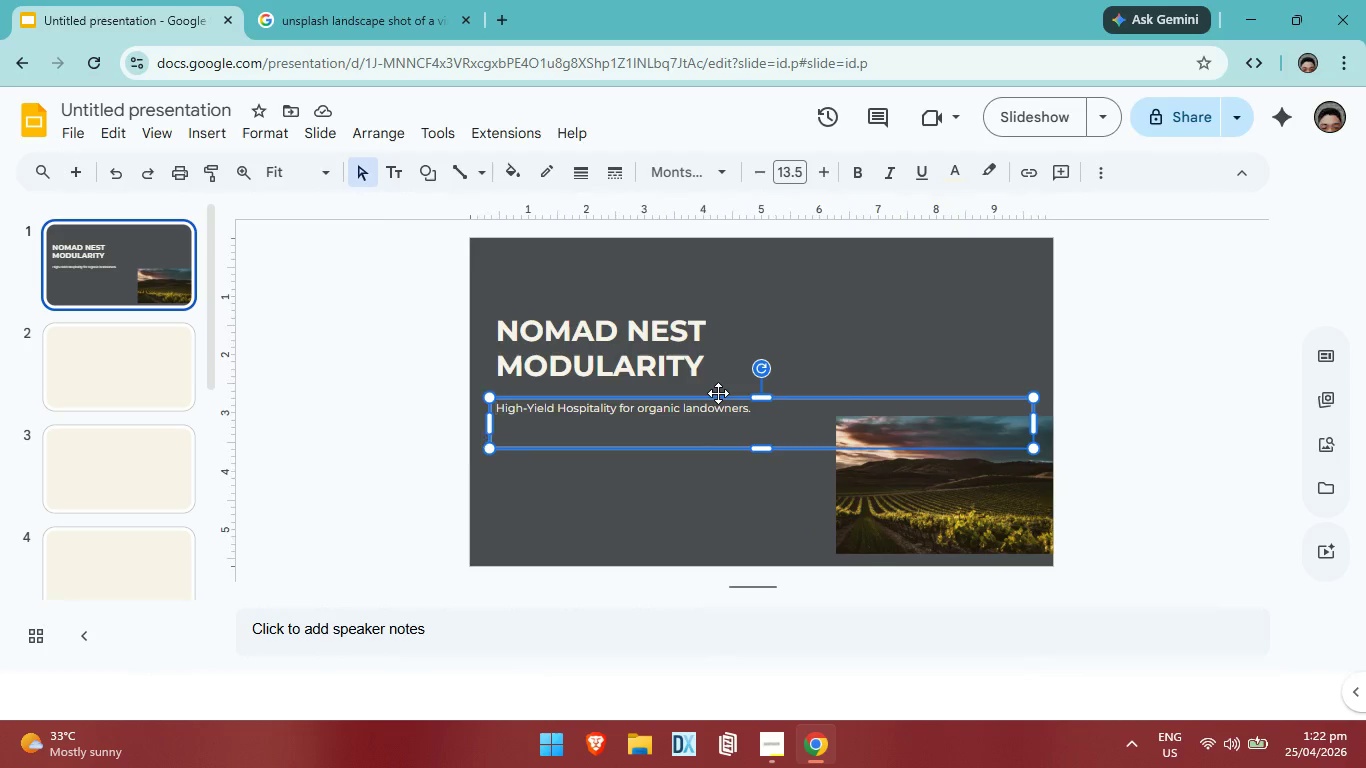 
left_click([718, 393])
 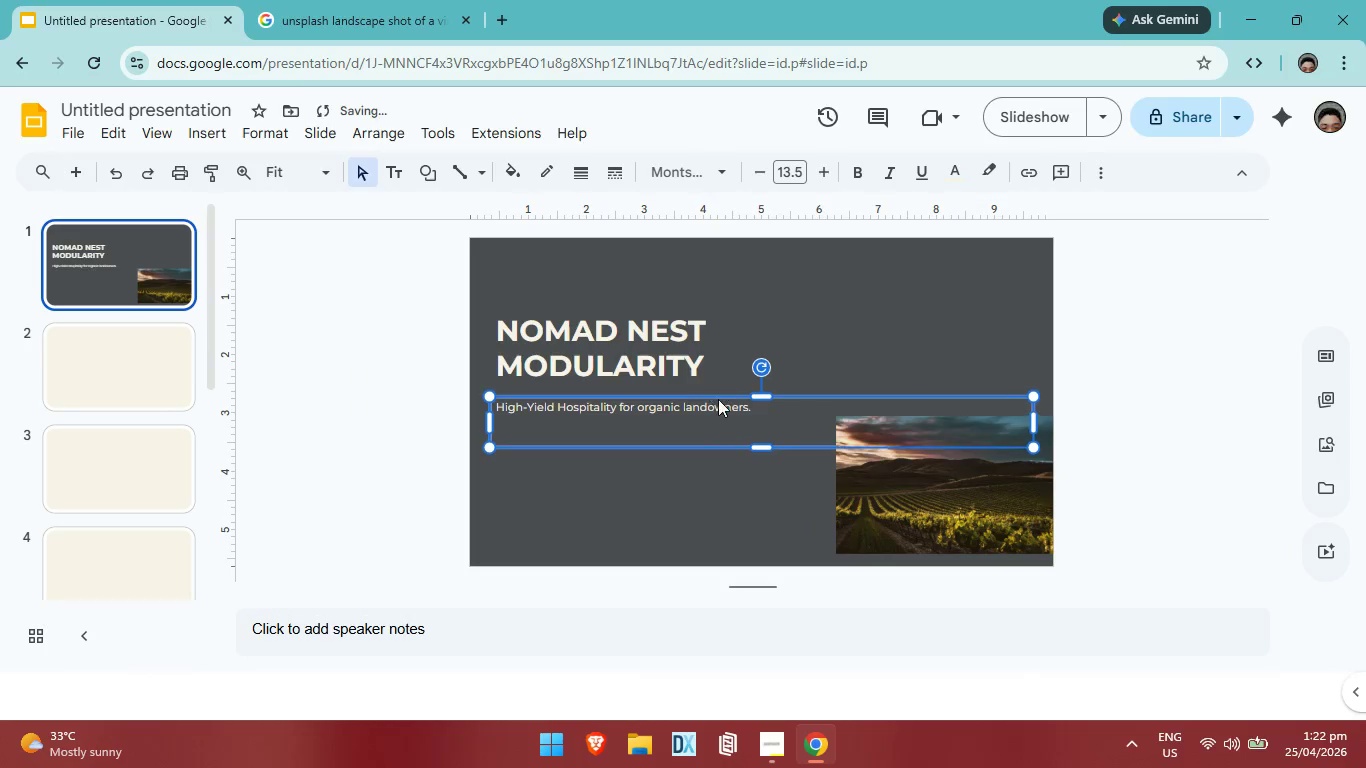 
key(ArrowUp)
 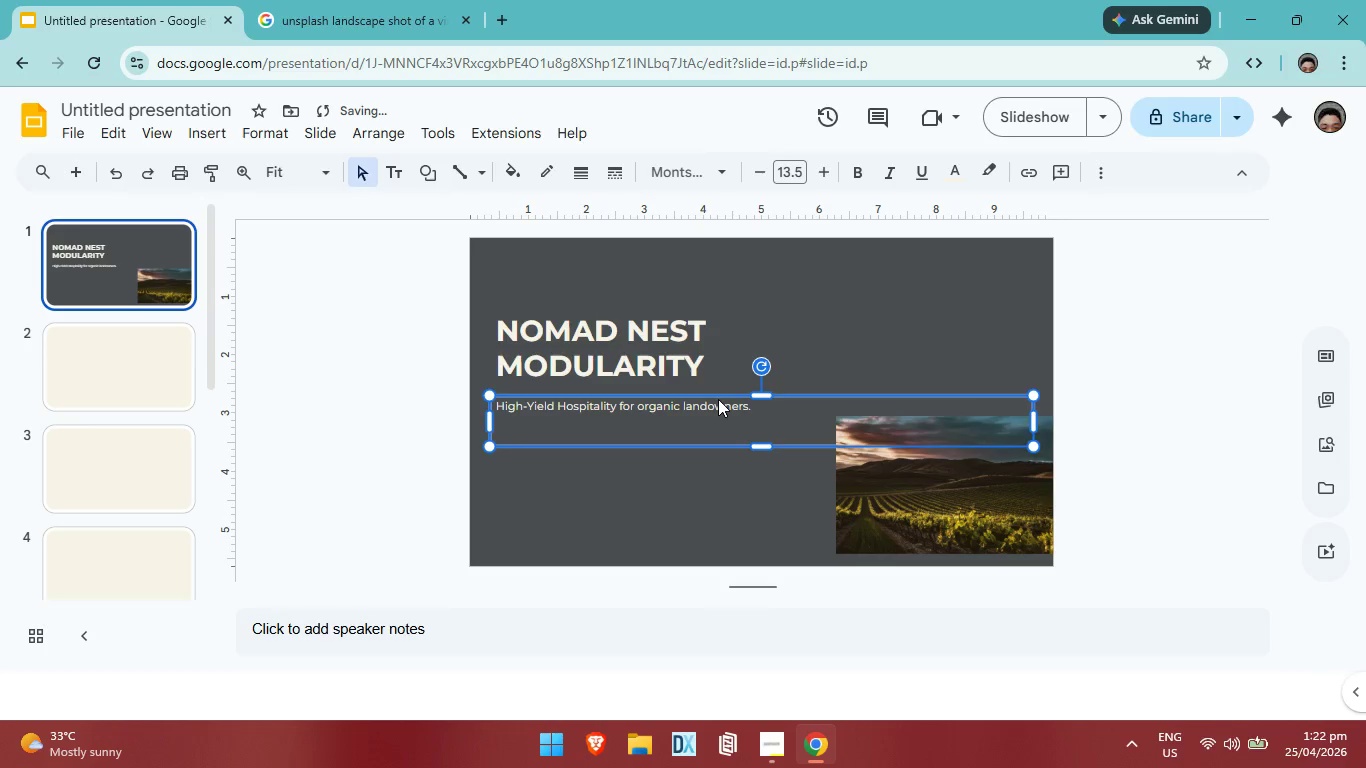 
key(ArrowUp)
 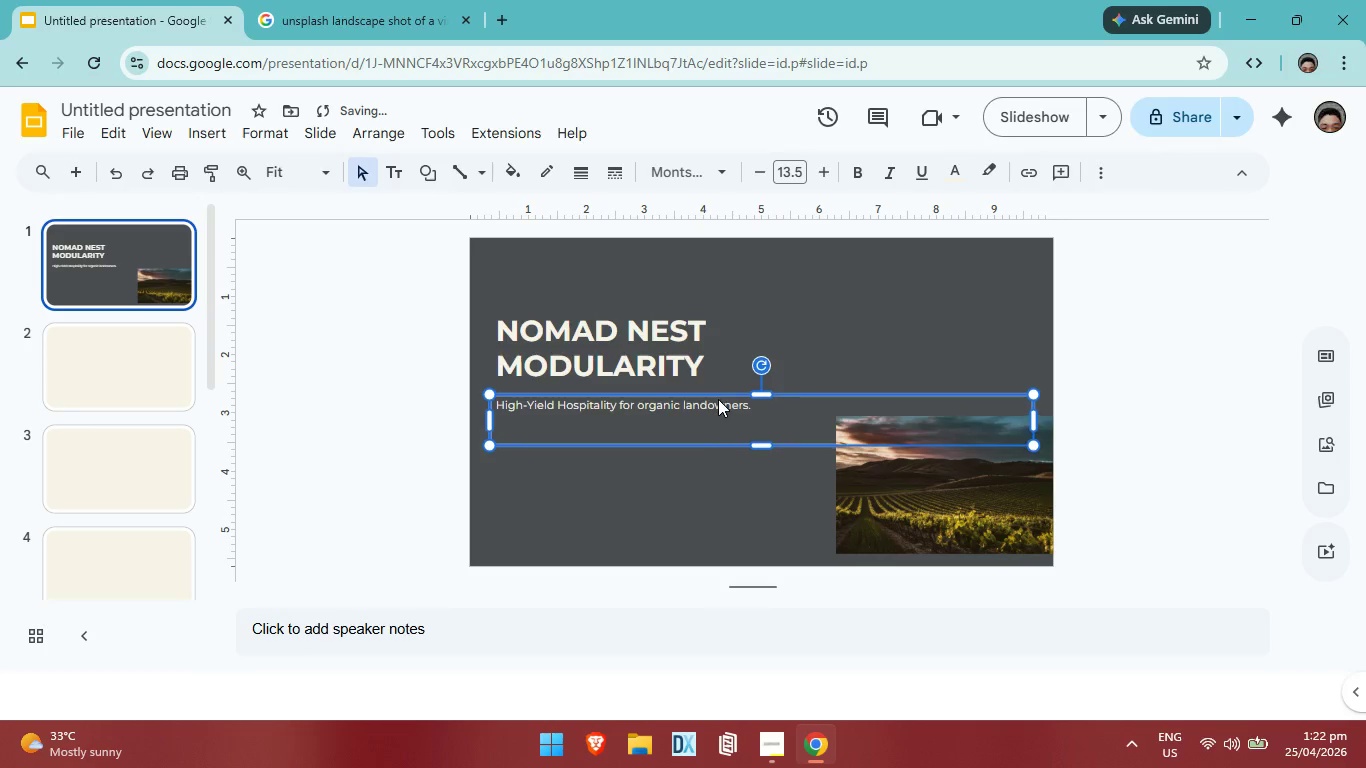 
key(ArrowUp)
 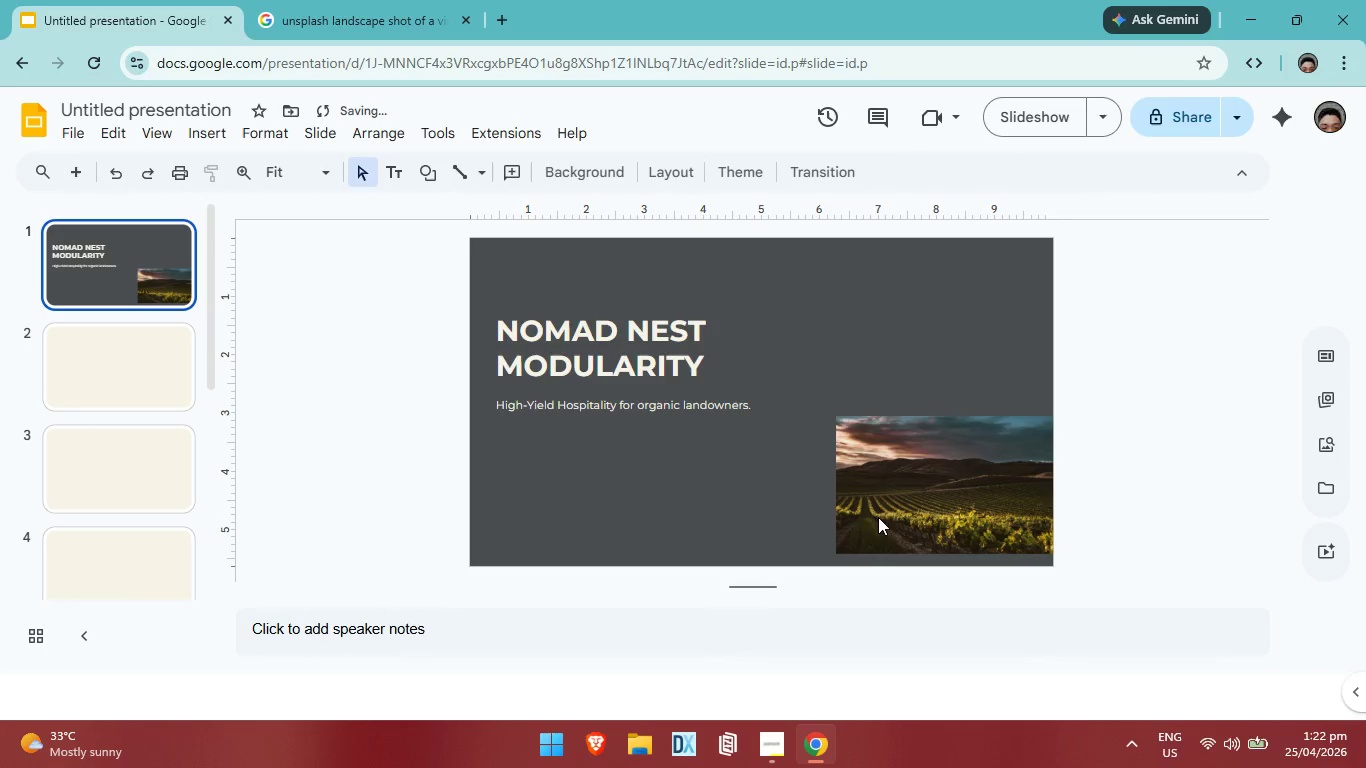 
left_click([897, 495])
 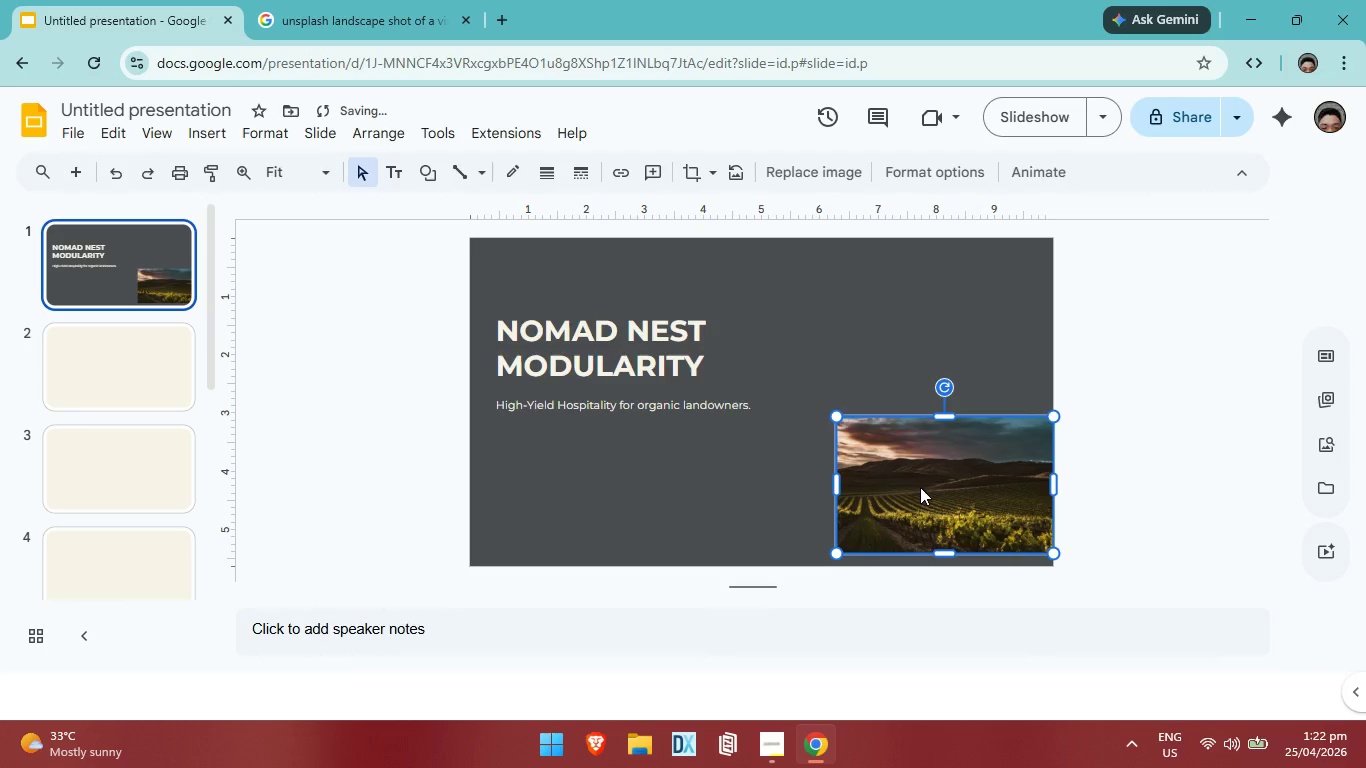 
left_click_drag(start_coordinate=[920, 487], to_coordinate=[920, 307])
 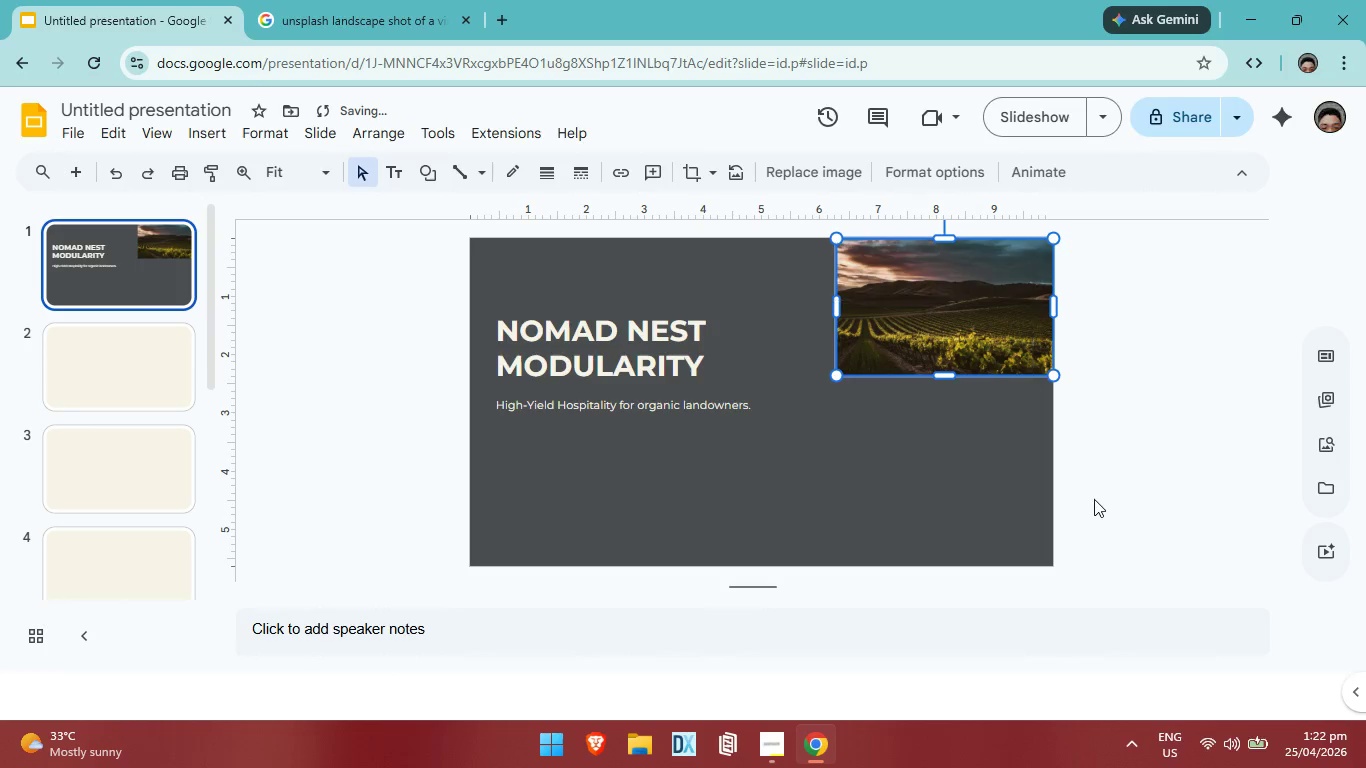 
left_click_drag(start_coordinate=[1096, 499], to_coordinate=[1097, 489])
 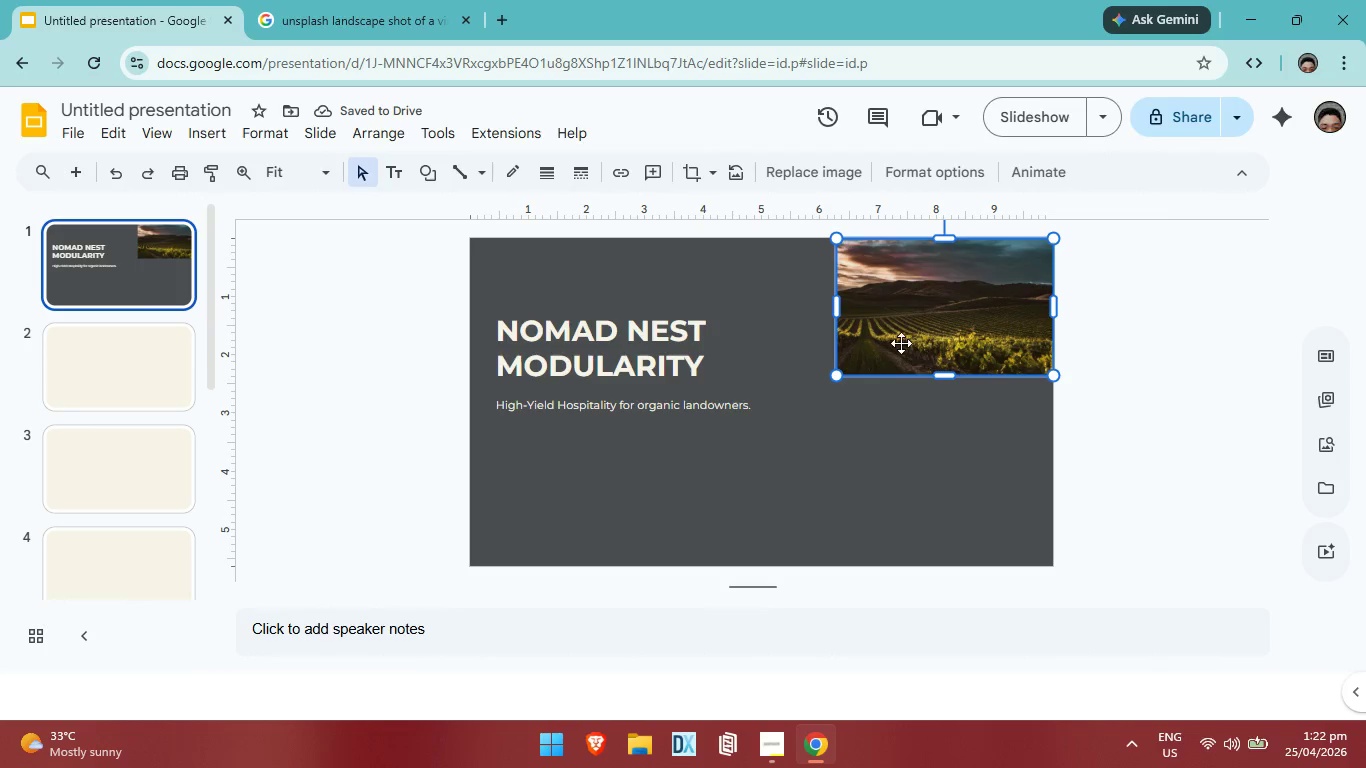 
left_click_drag(start_coordinate=[949, 343], to_coordinate=[507, 549])
 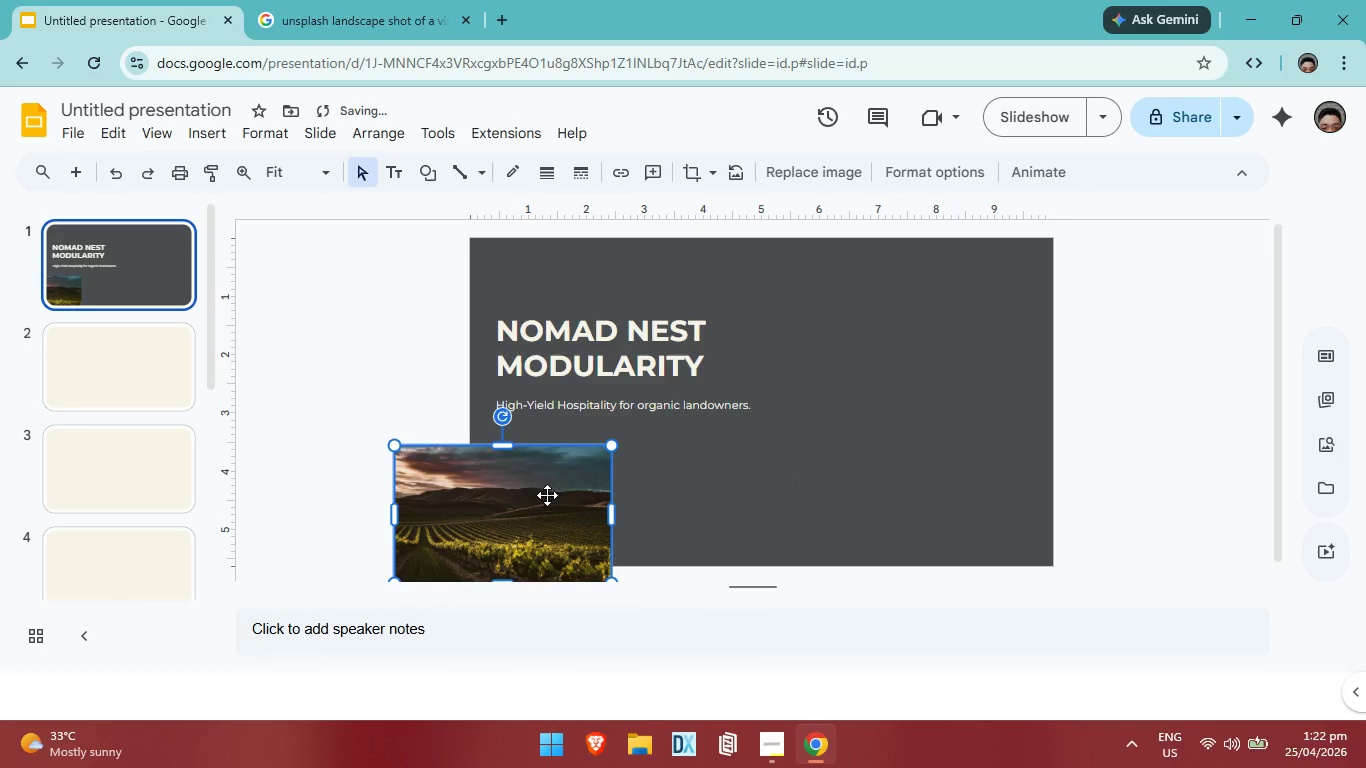 
left_click_drag(start_coordinate=[546, 495], to_coordinate=[985, 290])
 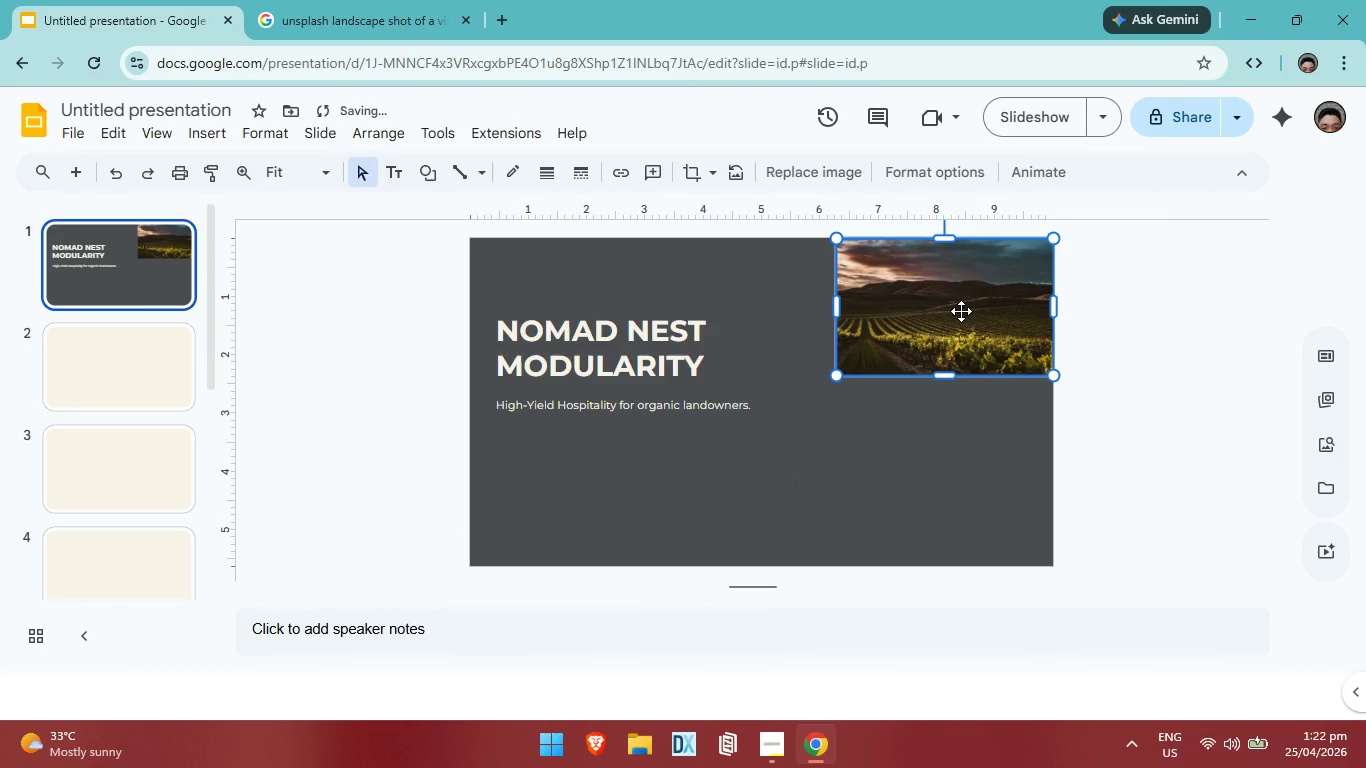 
left_click_drag(start_coordinate=[961, 311], to_coordinate=[897, 317])
 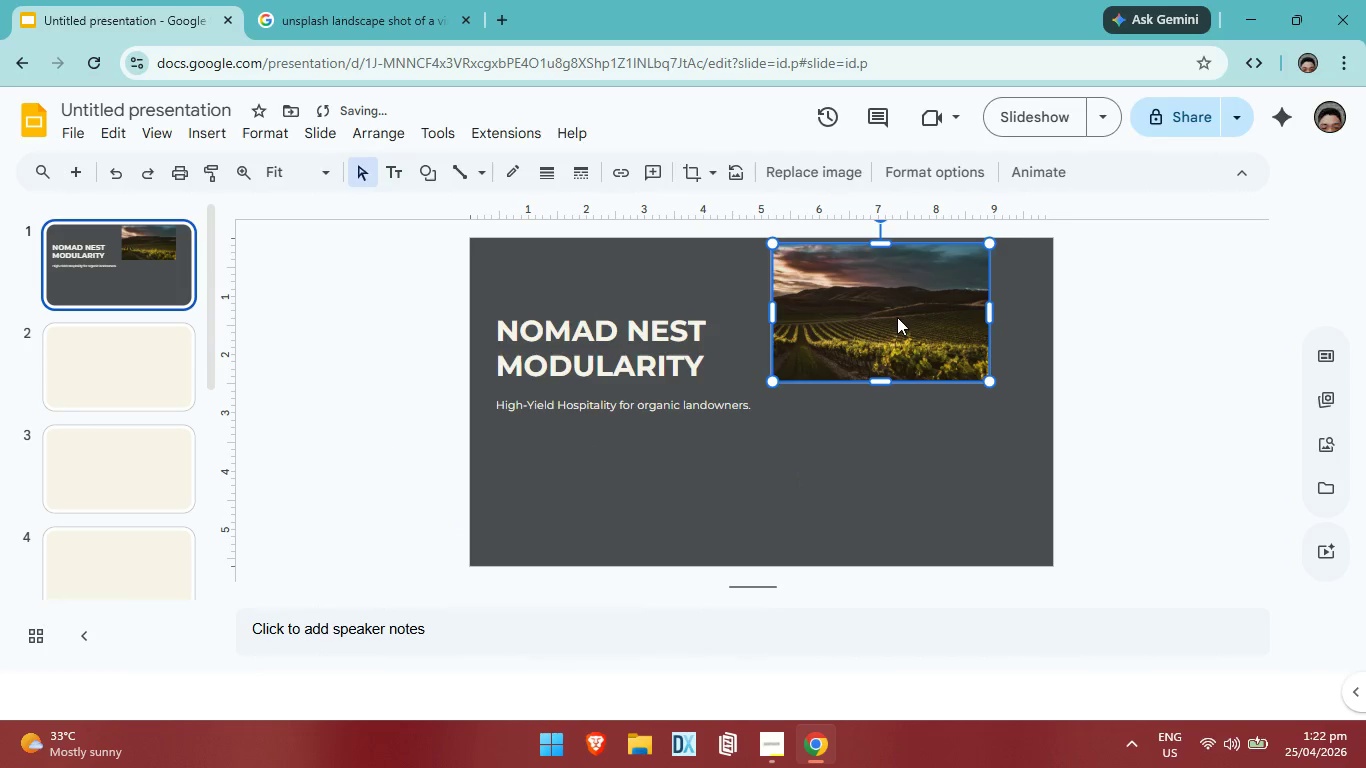 
double_click([897, 317])
 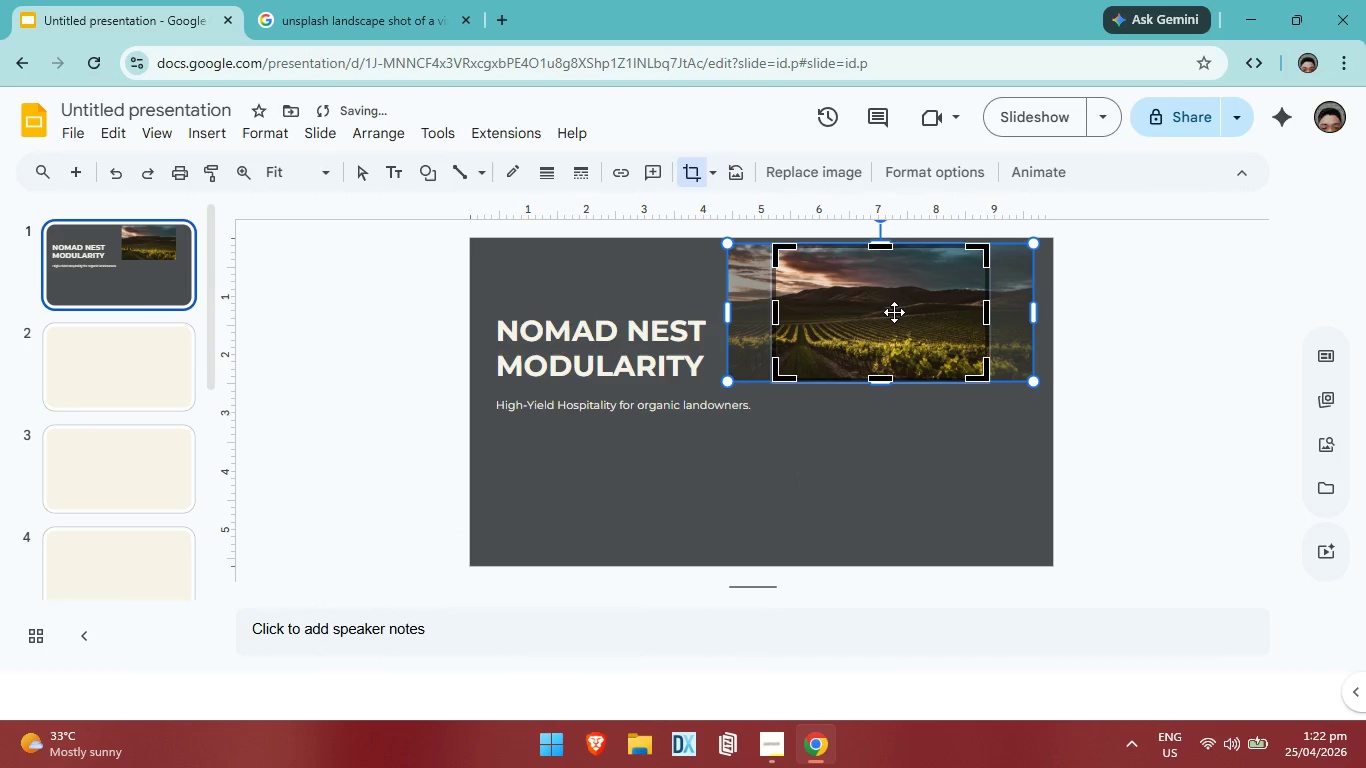 
triple_click([894, 312])
 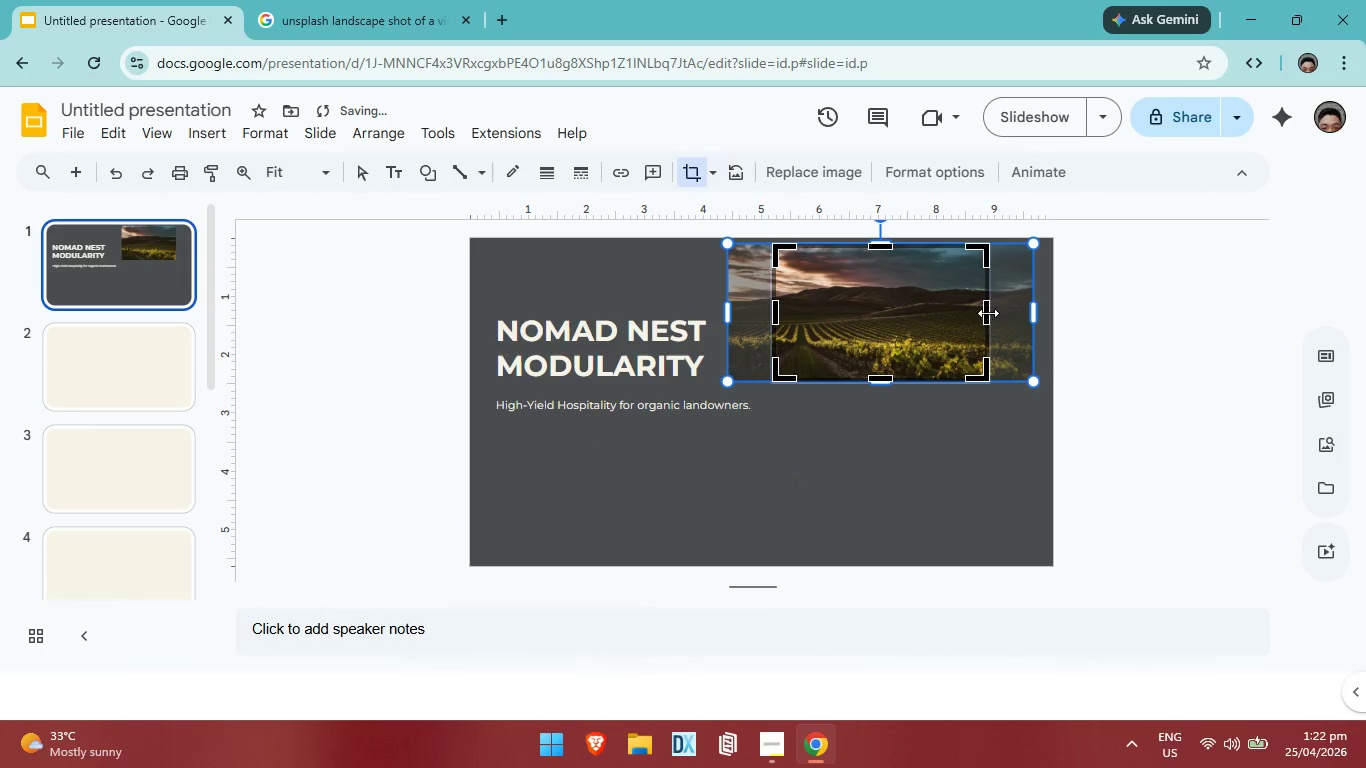 
left_click_drag(start_coordinate=[986, 309], to_coordinate=[1033, 314])
 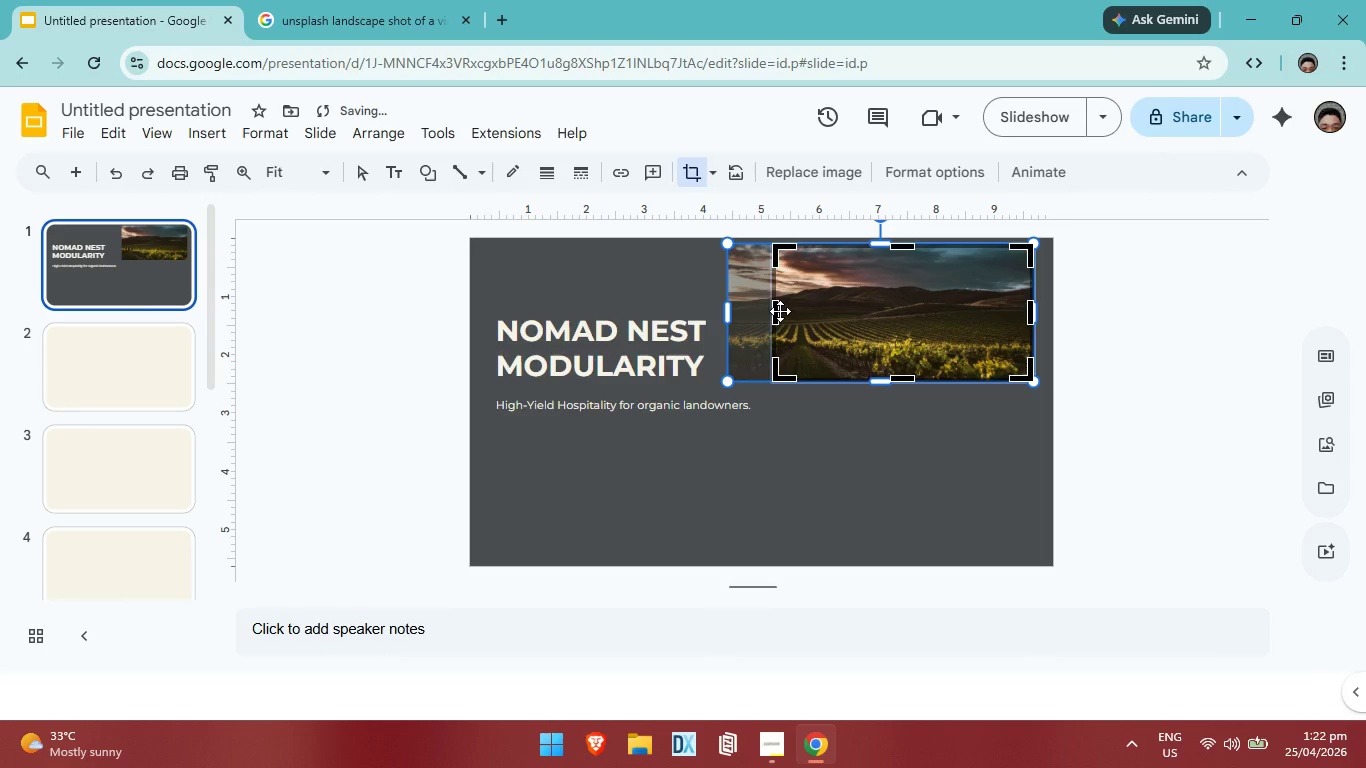 
left_click([780, 311])
 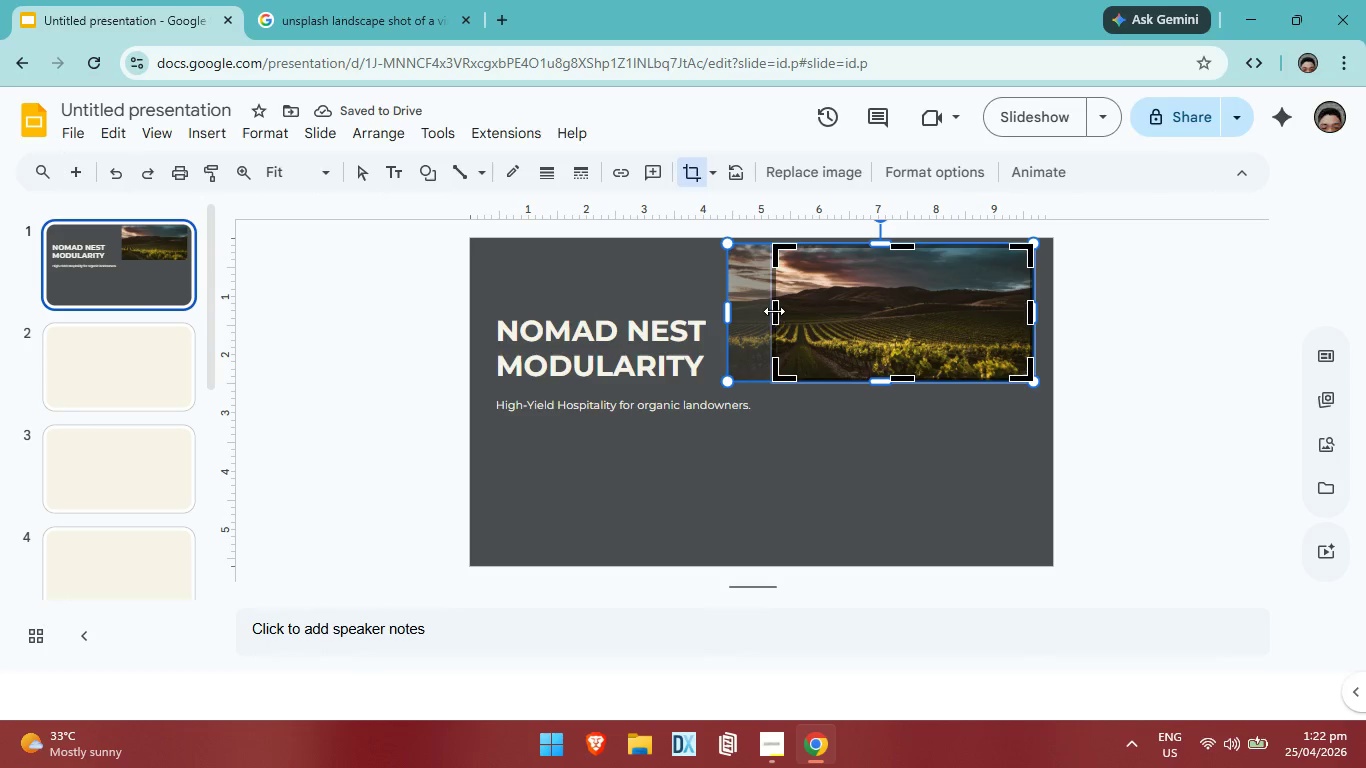 
left_click_drag(start_coordinate=[774, 311], to_coordinate=[728, 315])
 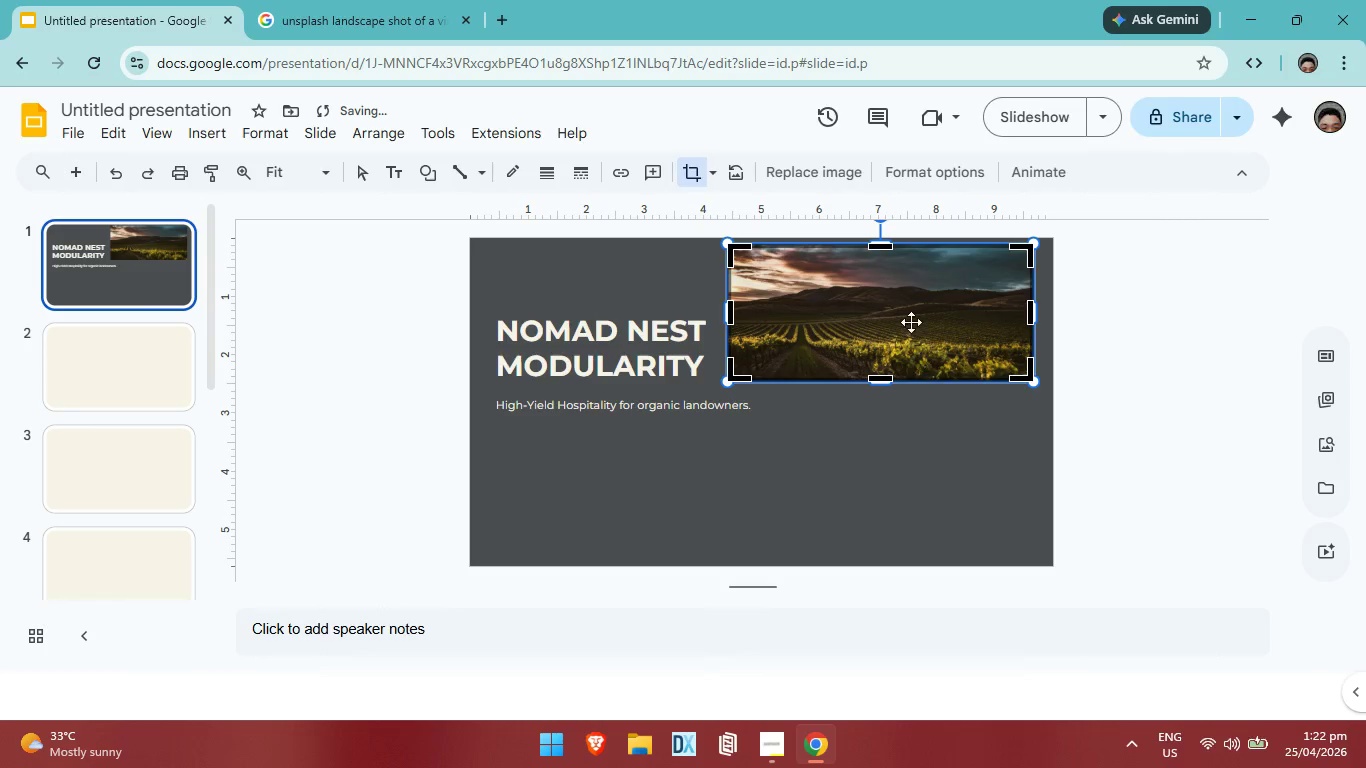 
left_click_drag(start_coordinate=[910, 317], to_coordinate=[926, 486])
 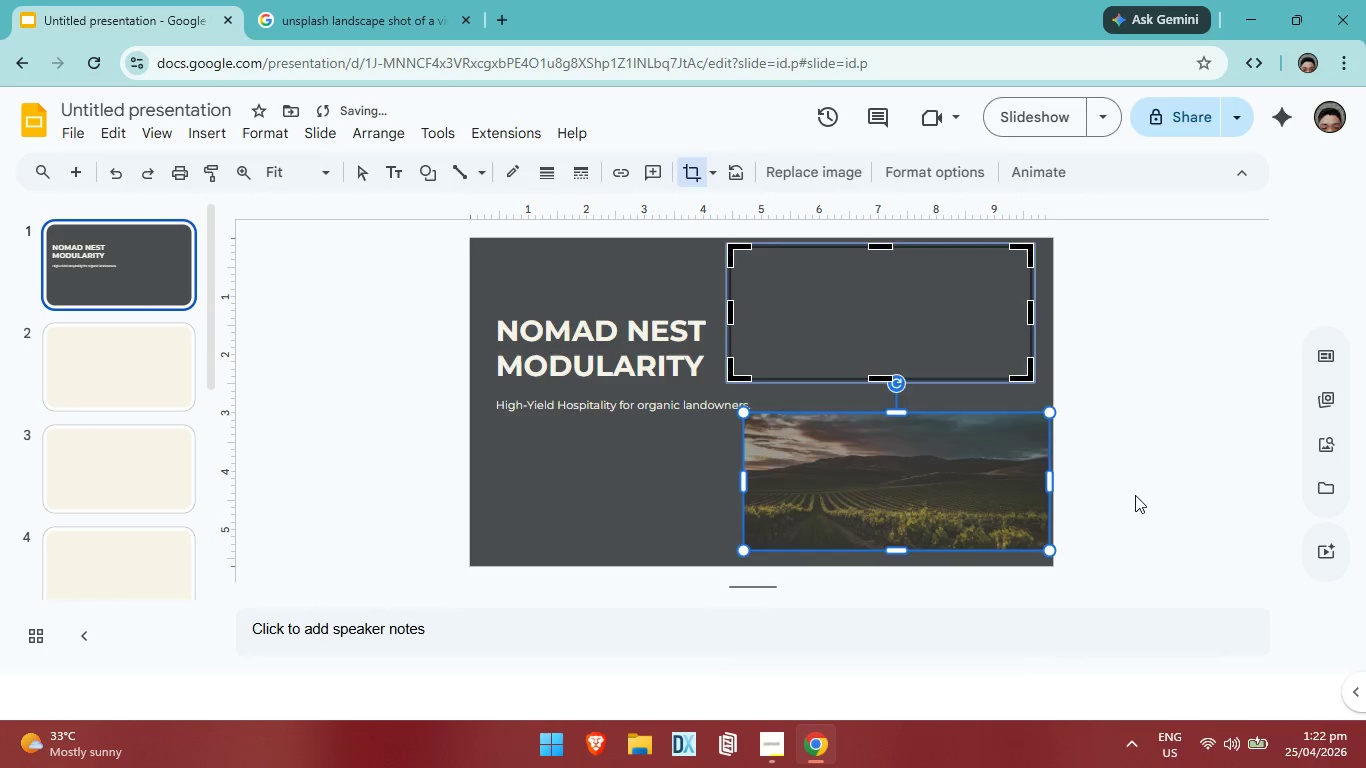 
left_click([1135, 495])
 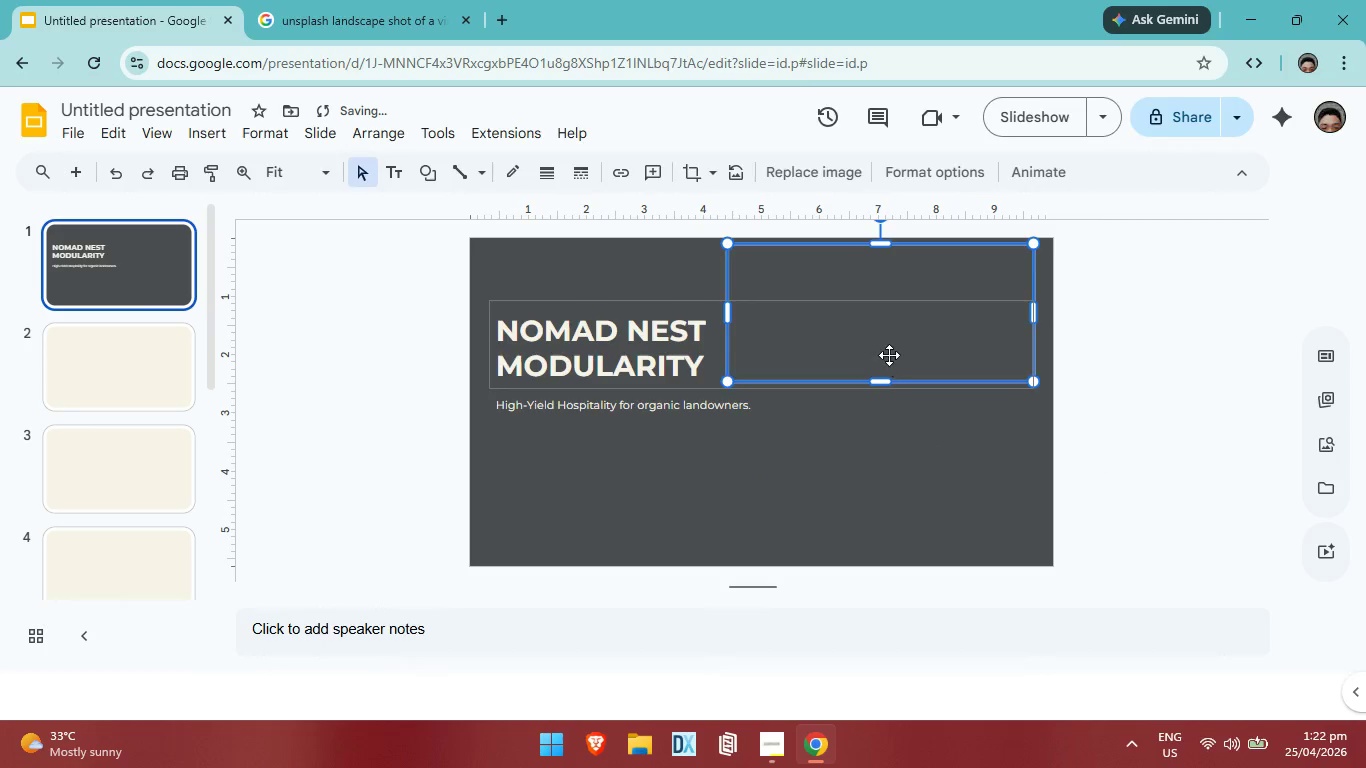 
left_click([889, 355])
 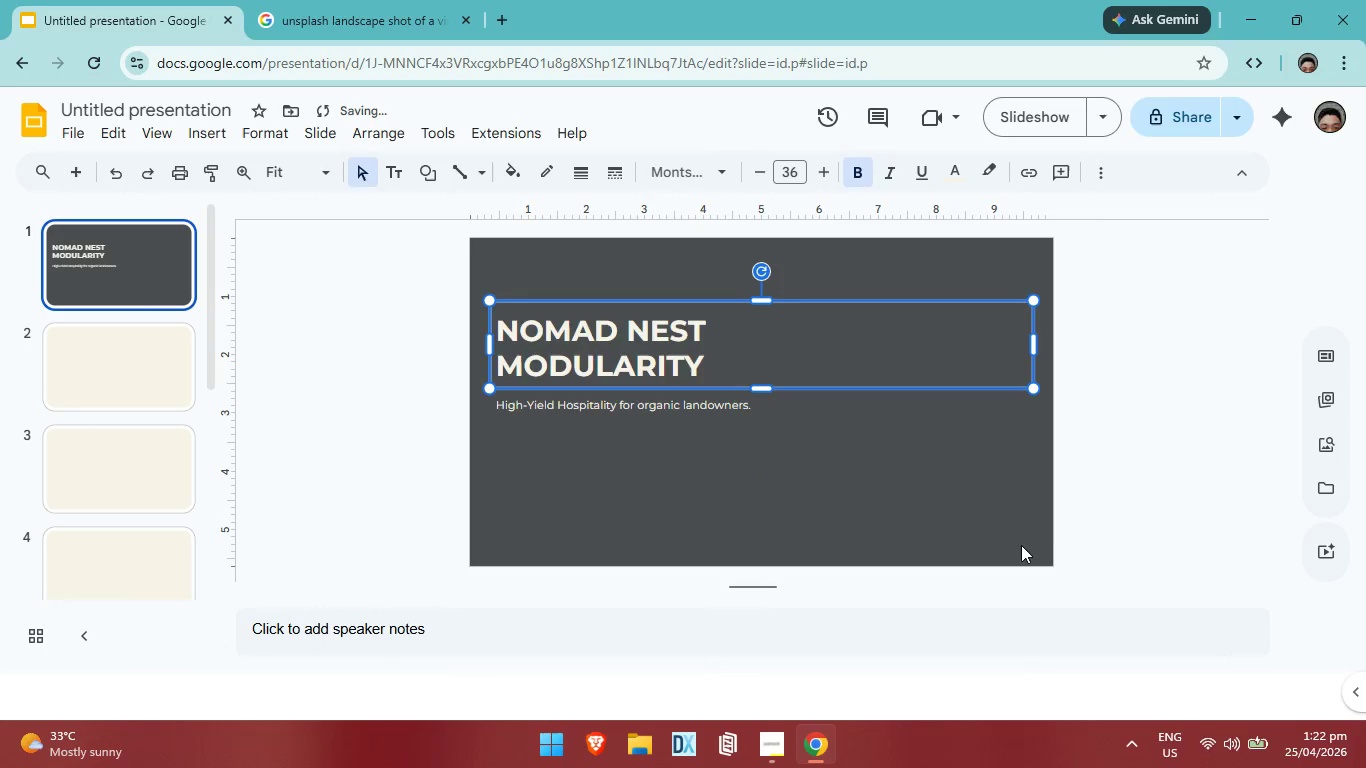 
key(Control+ControlLeft)
 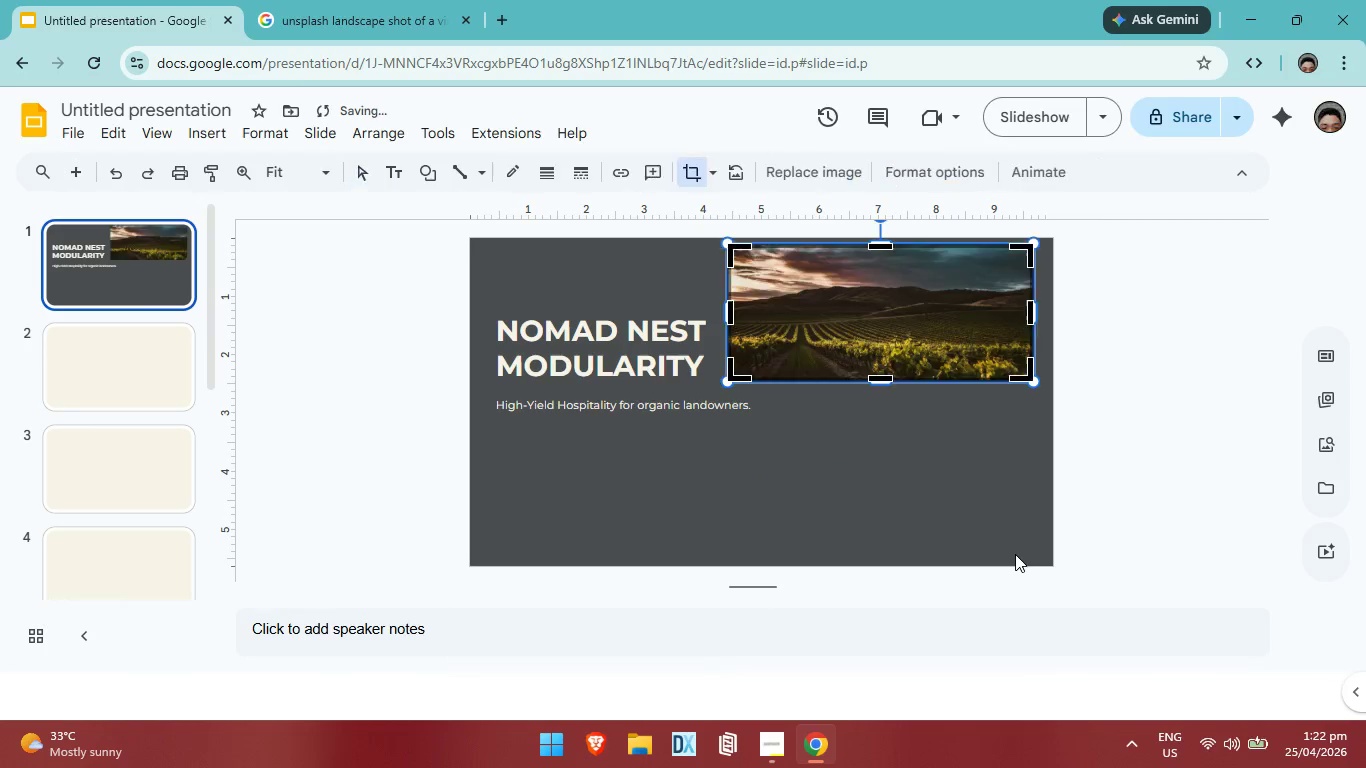 
key(Control+Z)
 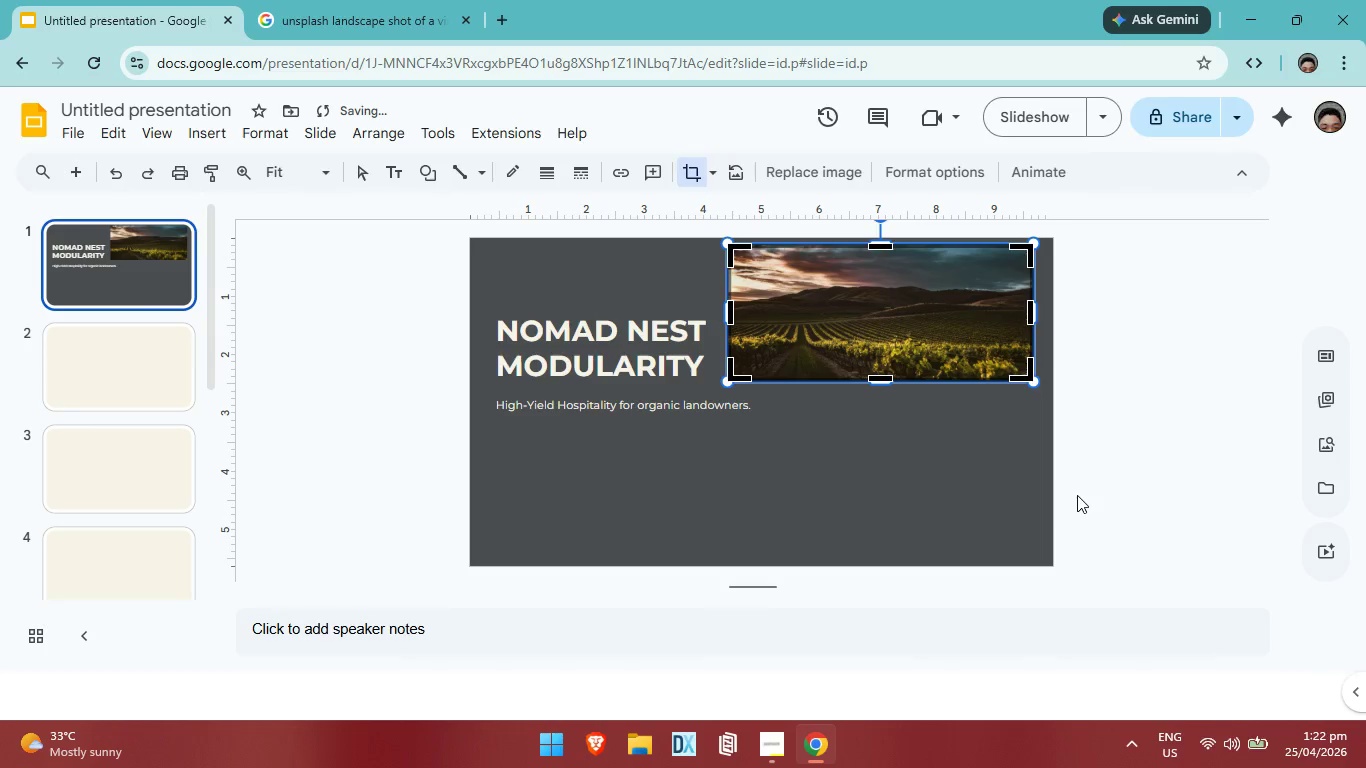 
left_click([1077, 495])
 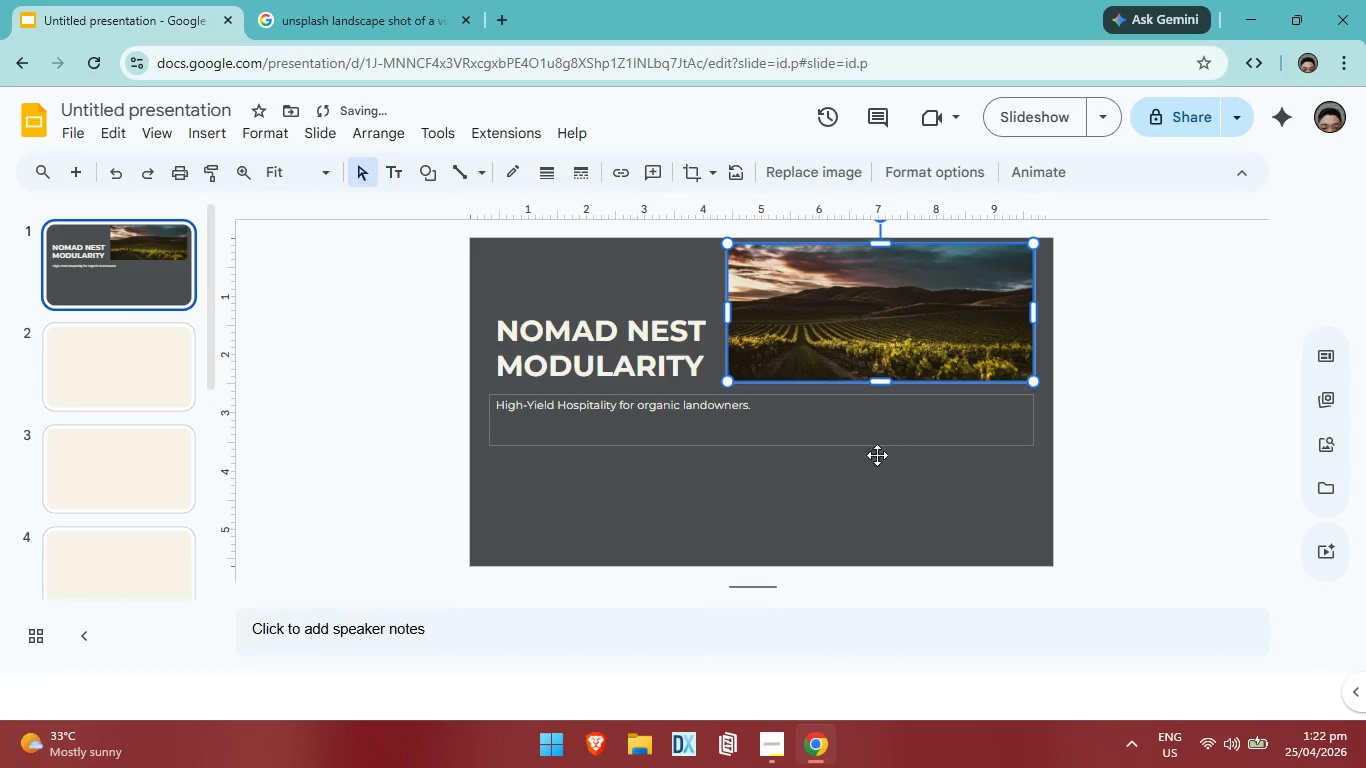 
left_click_drag(start_coordinate=[846, 318], to_coordinate=[822, 474])
 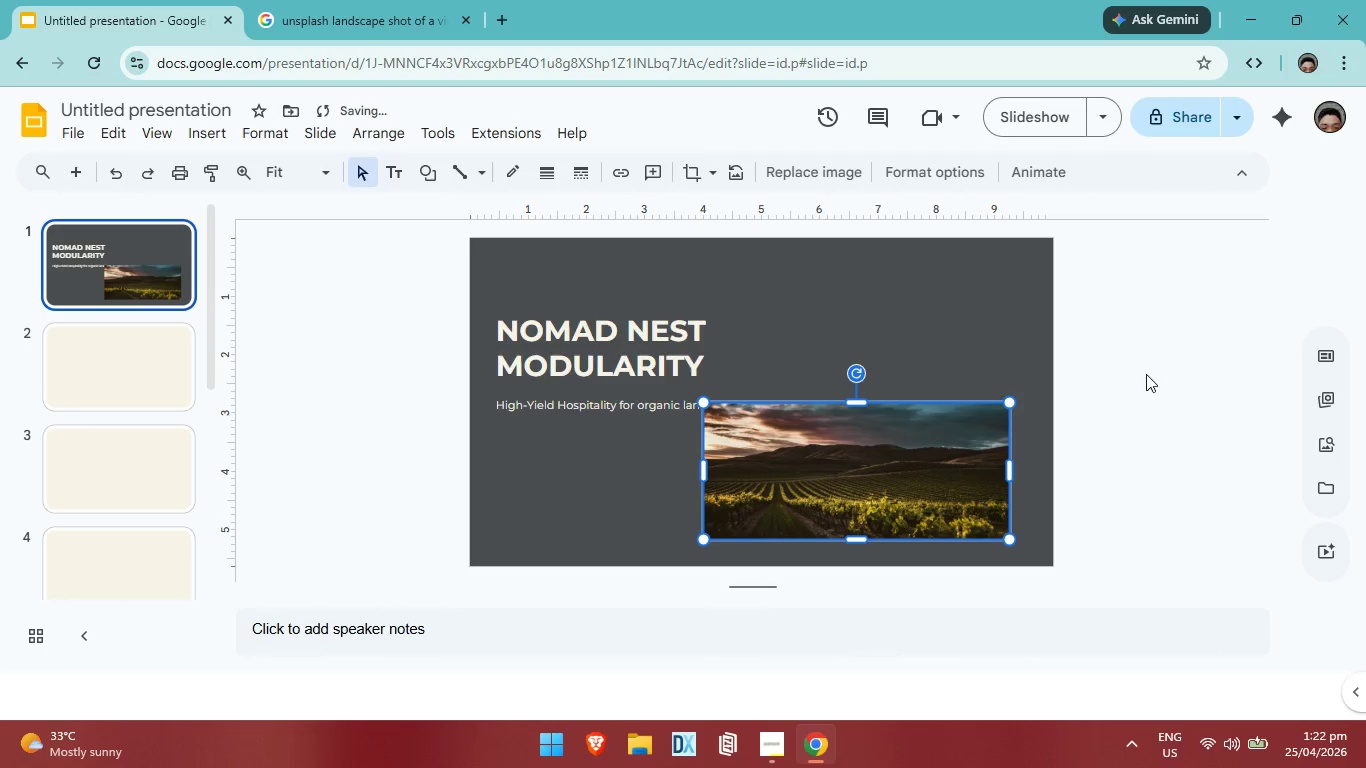 
left_click([1146, 374])
 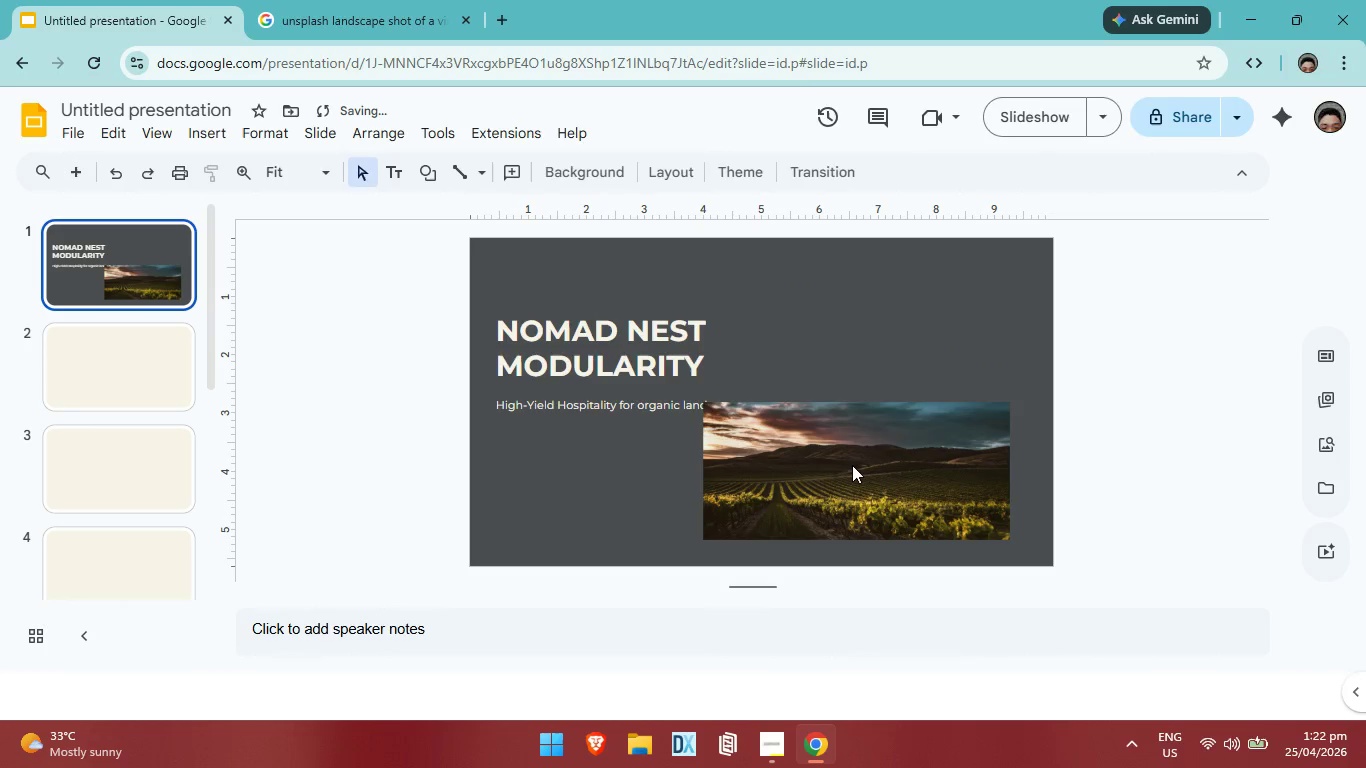 
left_click([851, 467])
 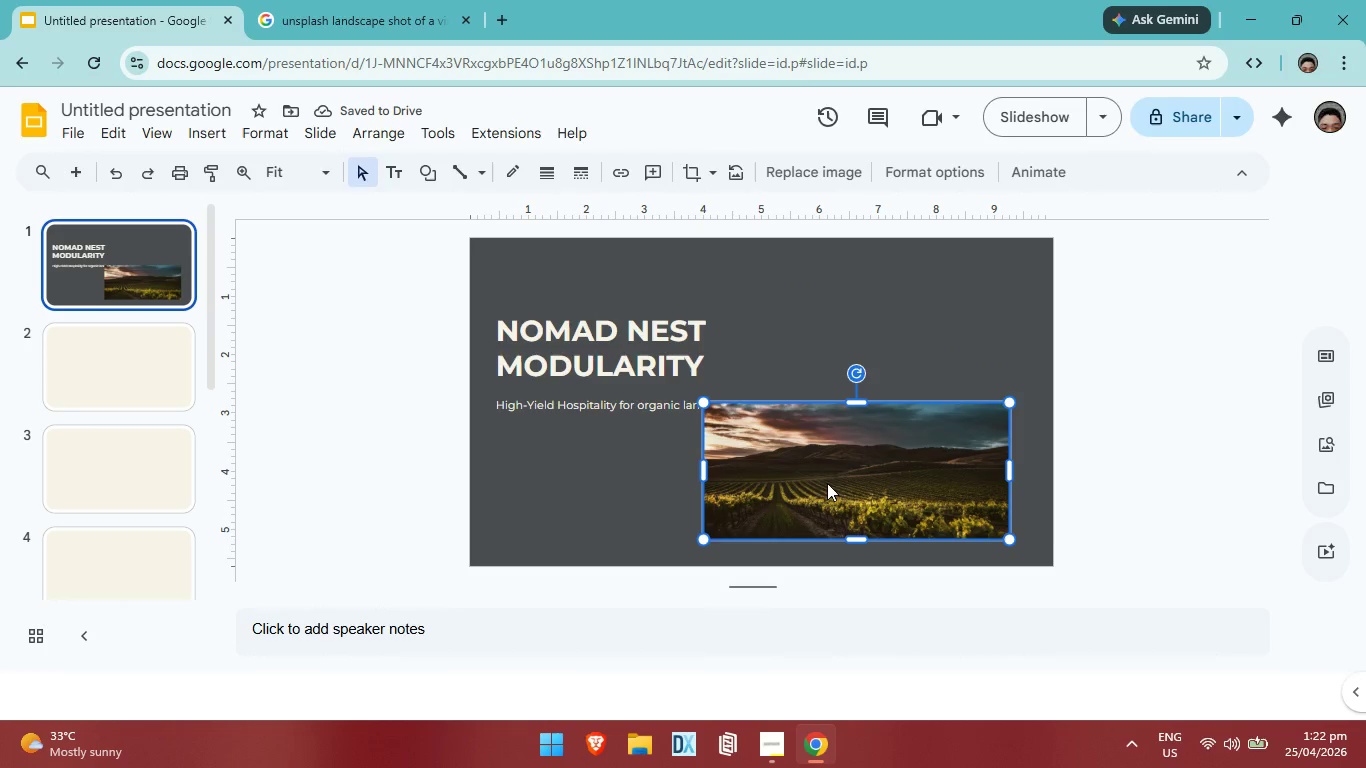 
left_click_drag(start_coordinate=[822, 483], to_coordinate=[841, 487])
 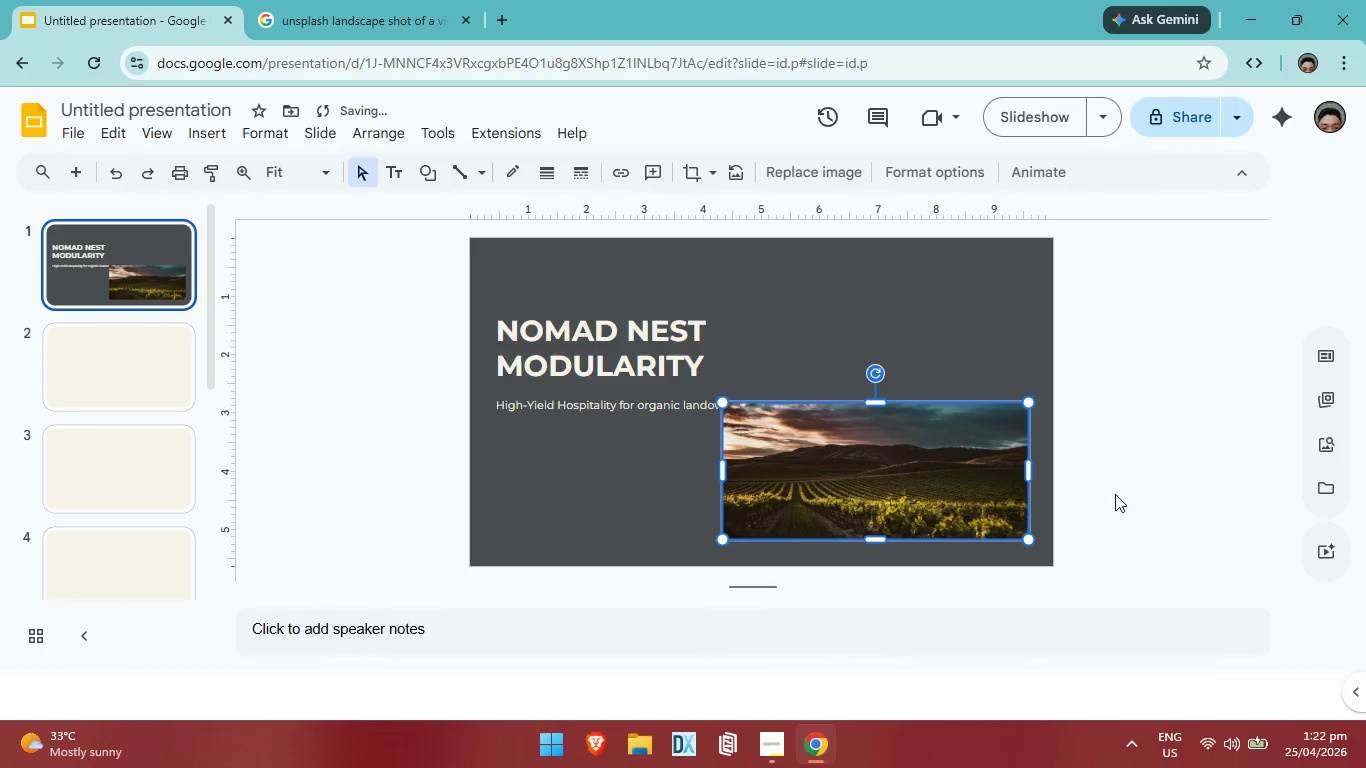 
left_click([1118, 494])
 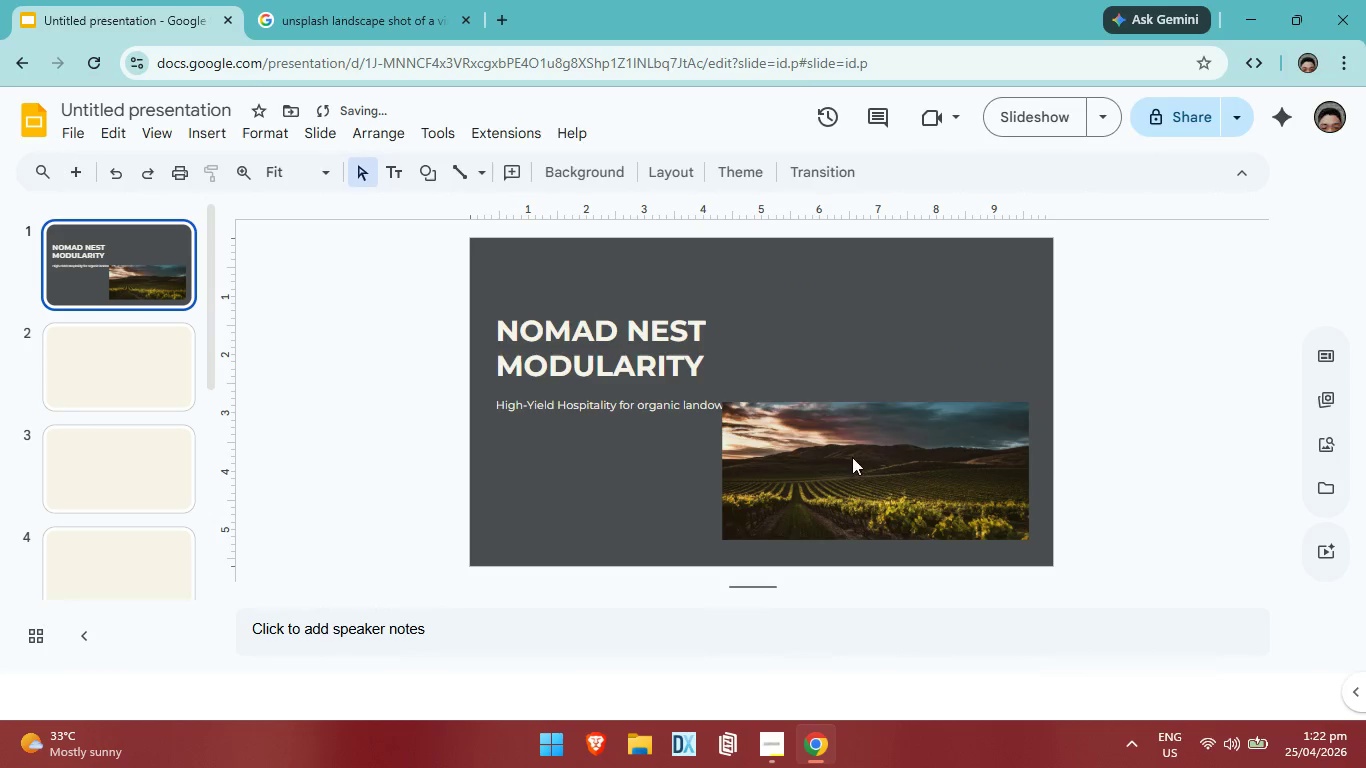 
left_click_drag(start_coordinate=[852, 457], to_coordinate=[863, 303])
 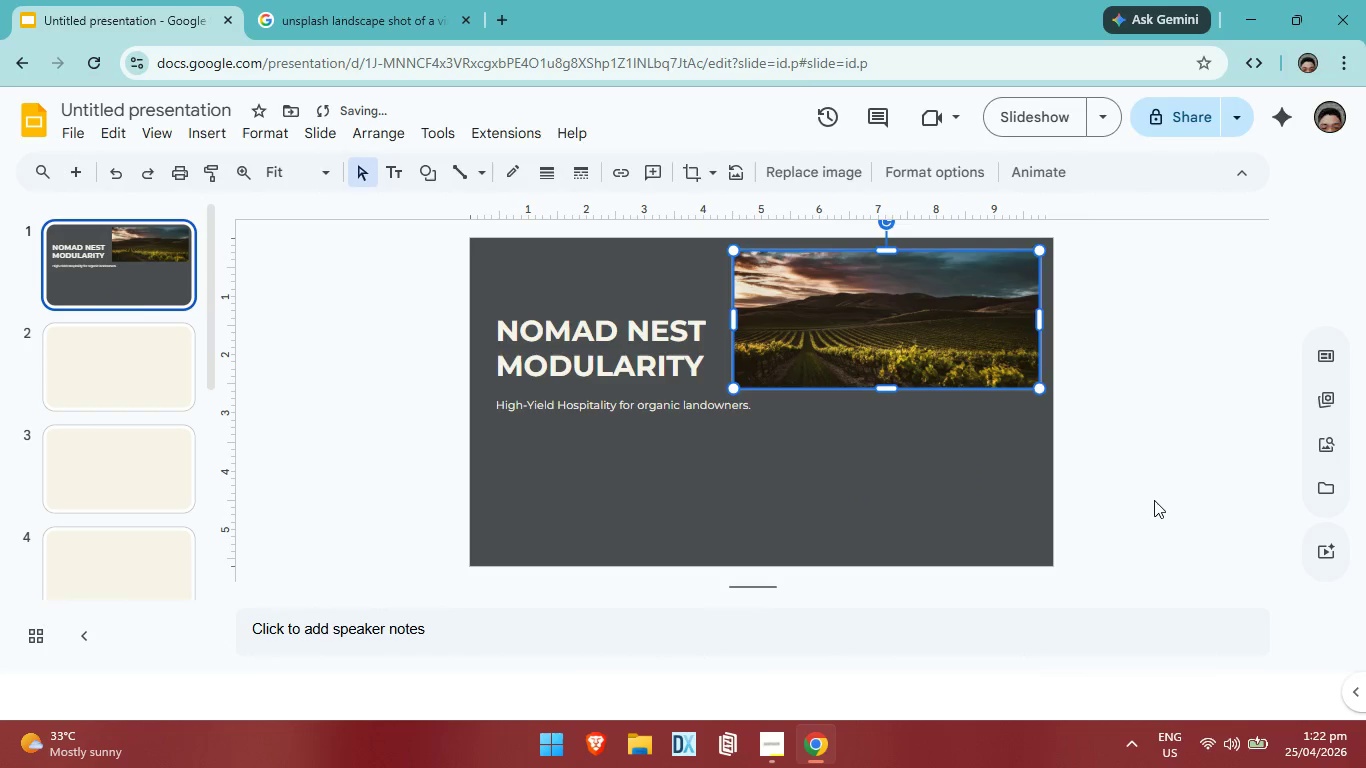 
left_click([1154, 500])
 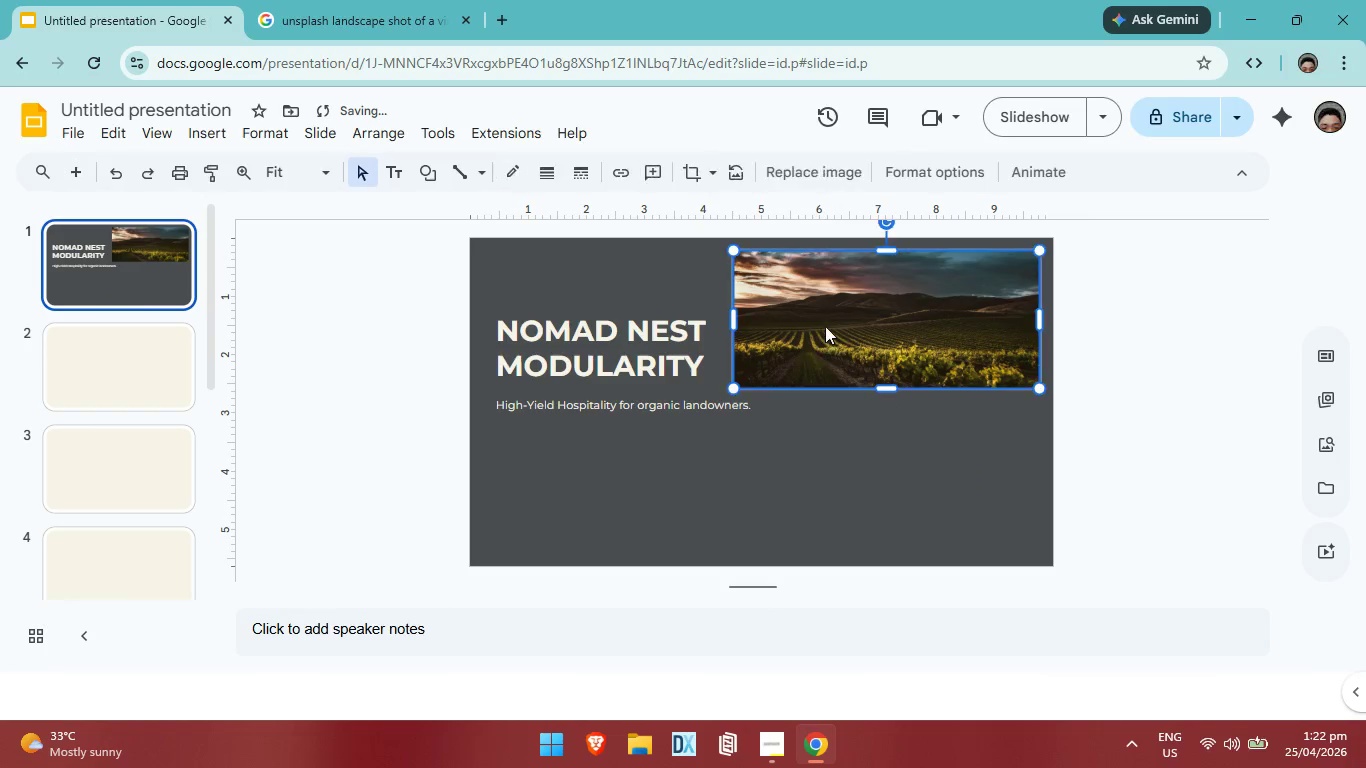 
left_click([825, 326])
 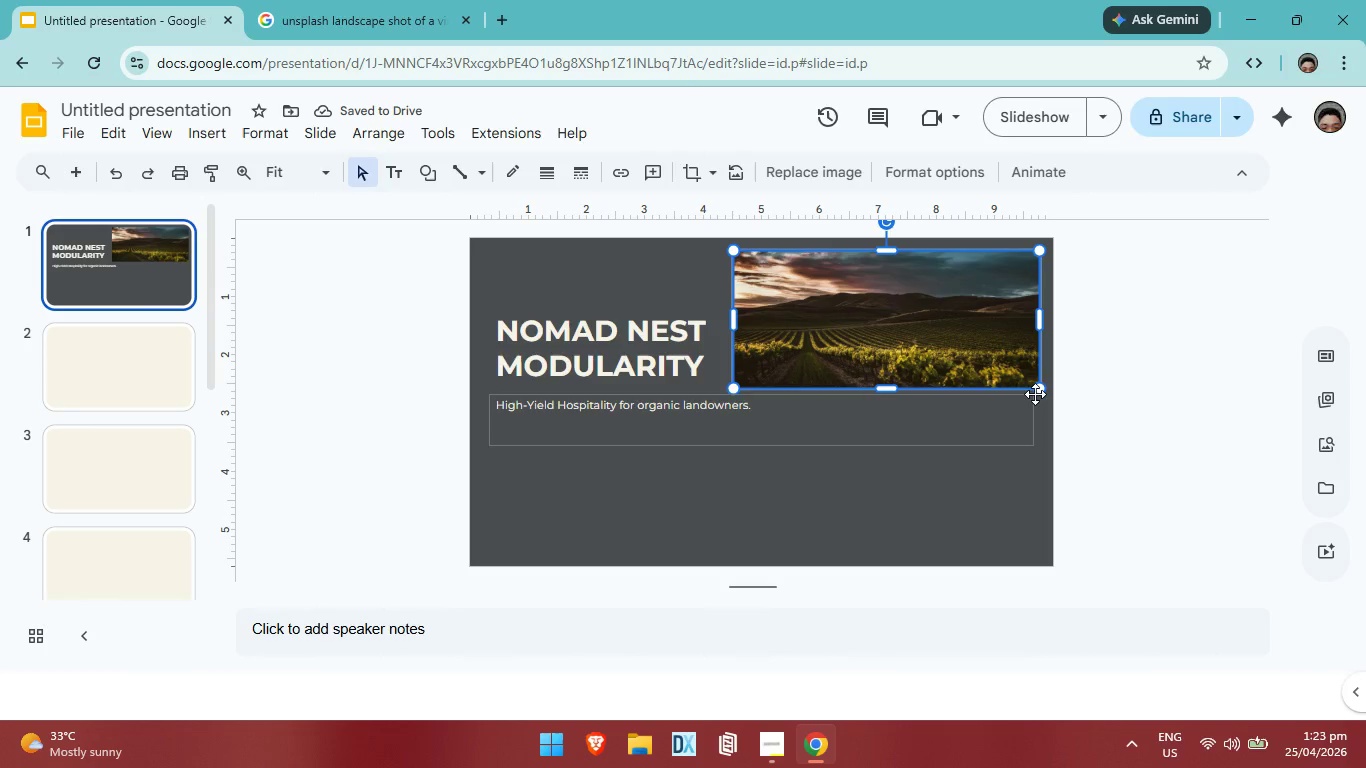 
left_click_drag(start_coordinate=[1043, 389], to_coordinate=[1022, 564])
 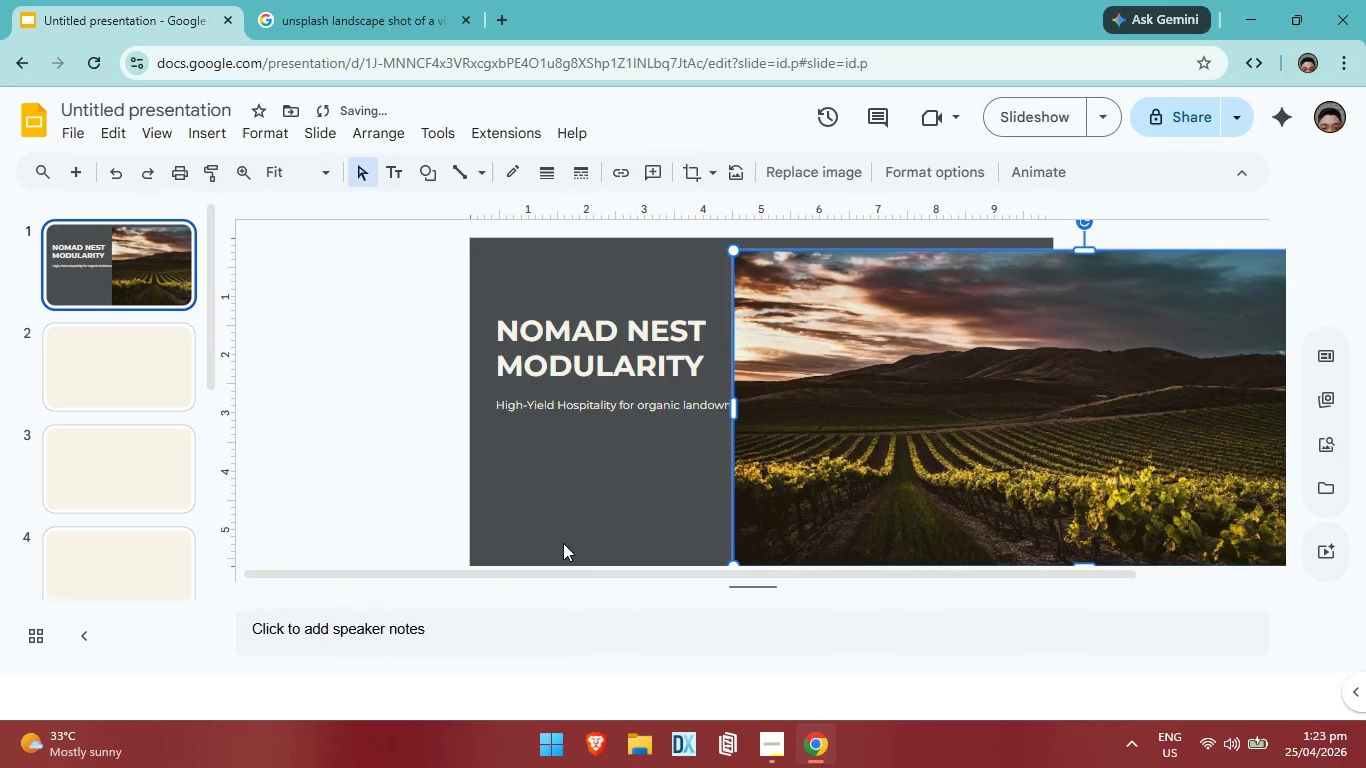 
left_click([563, 542])
 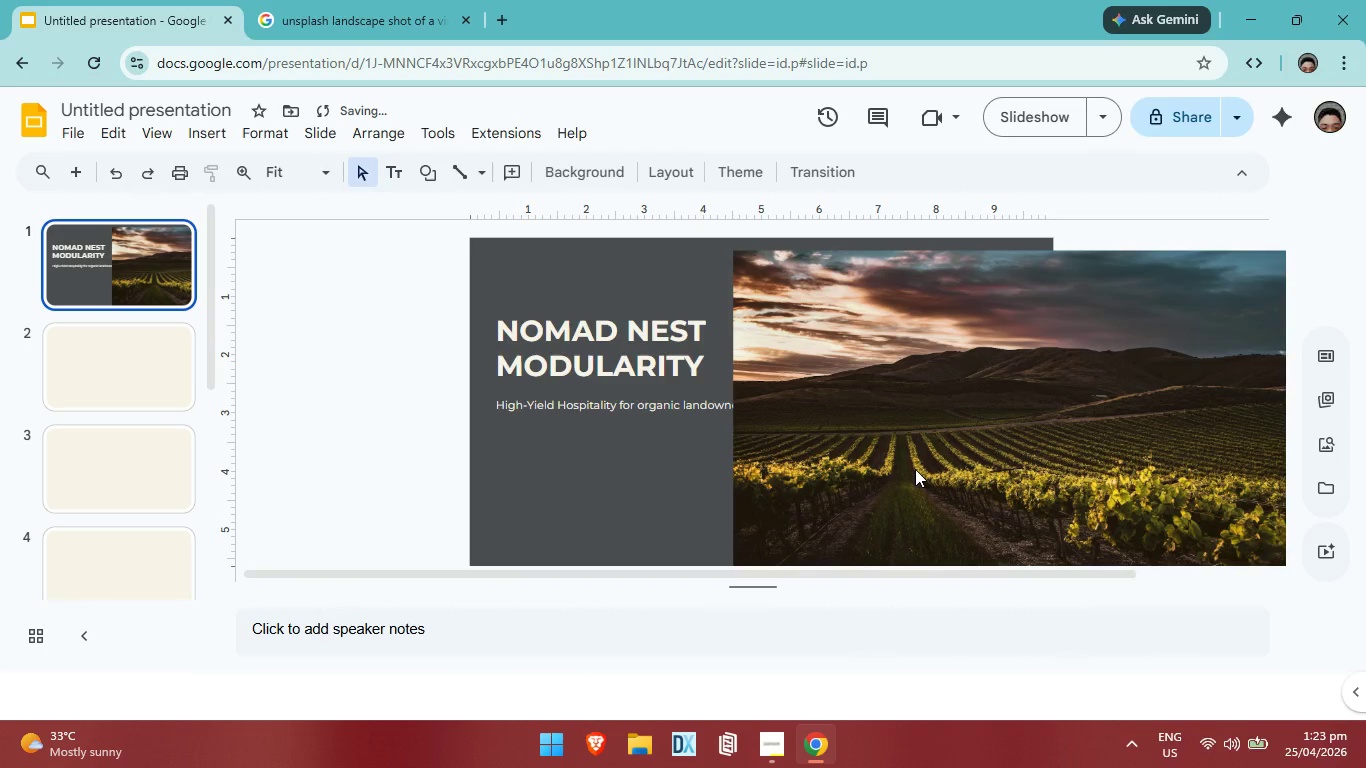 
left_click([915, 469])
 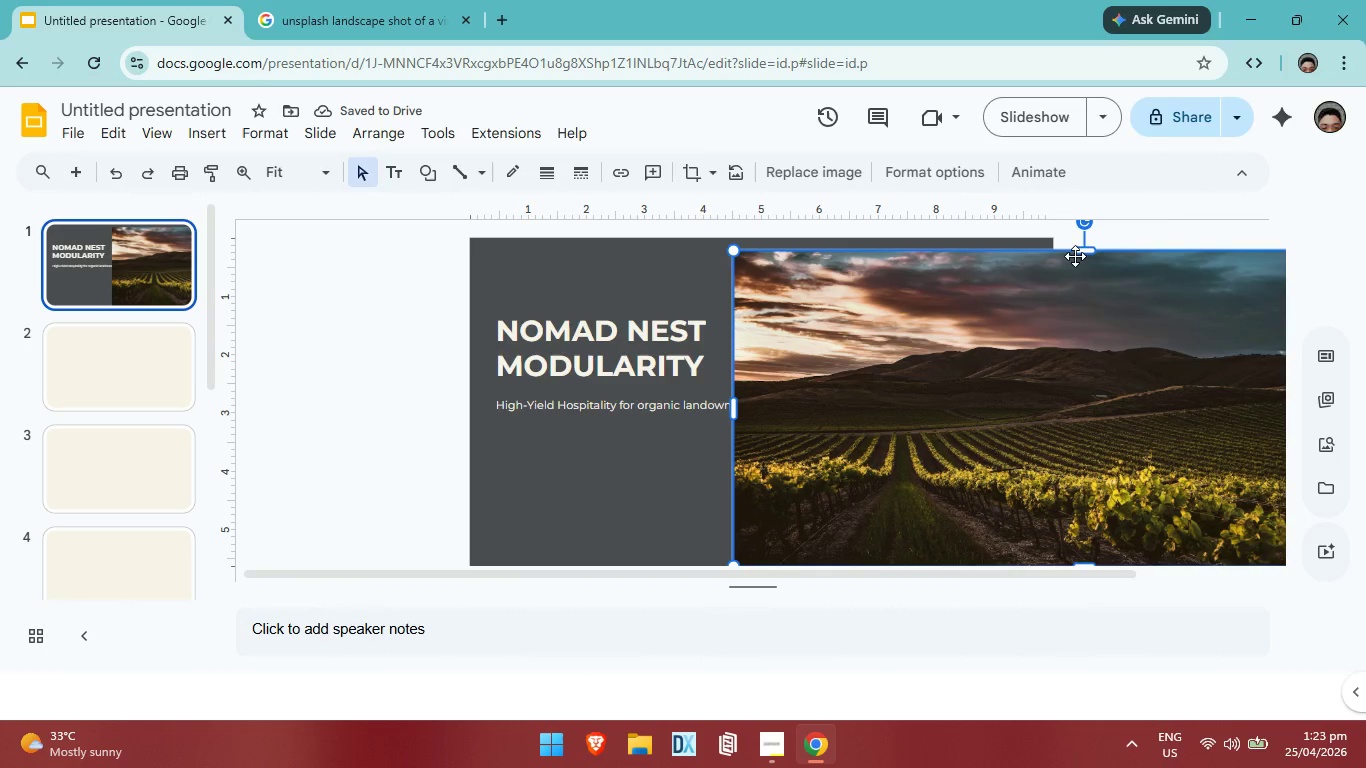 
left_click_drag(start_coordinate=[1081, 250], to_coordinate=[1080, 238])
 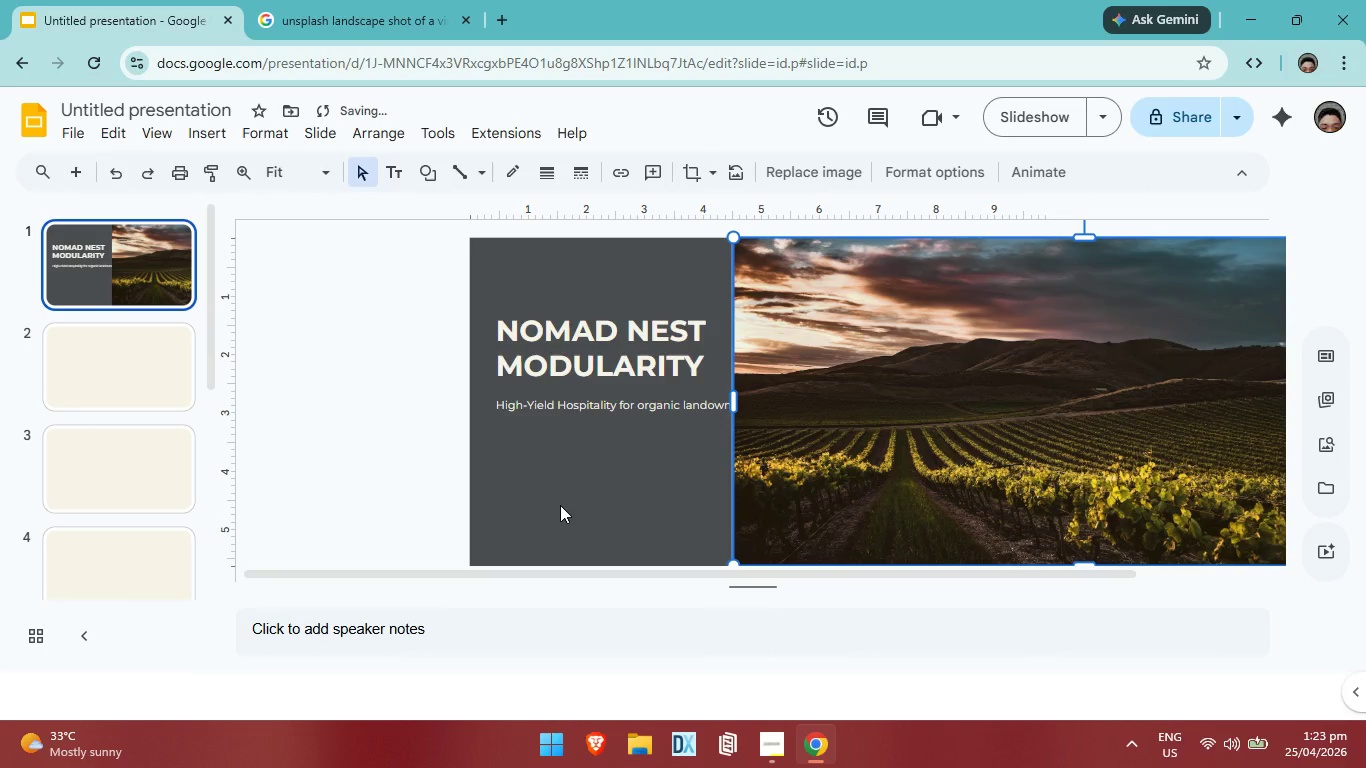 
left_click([560, 505])
 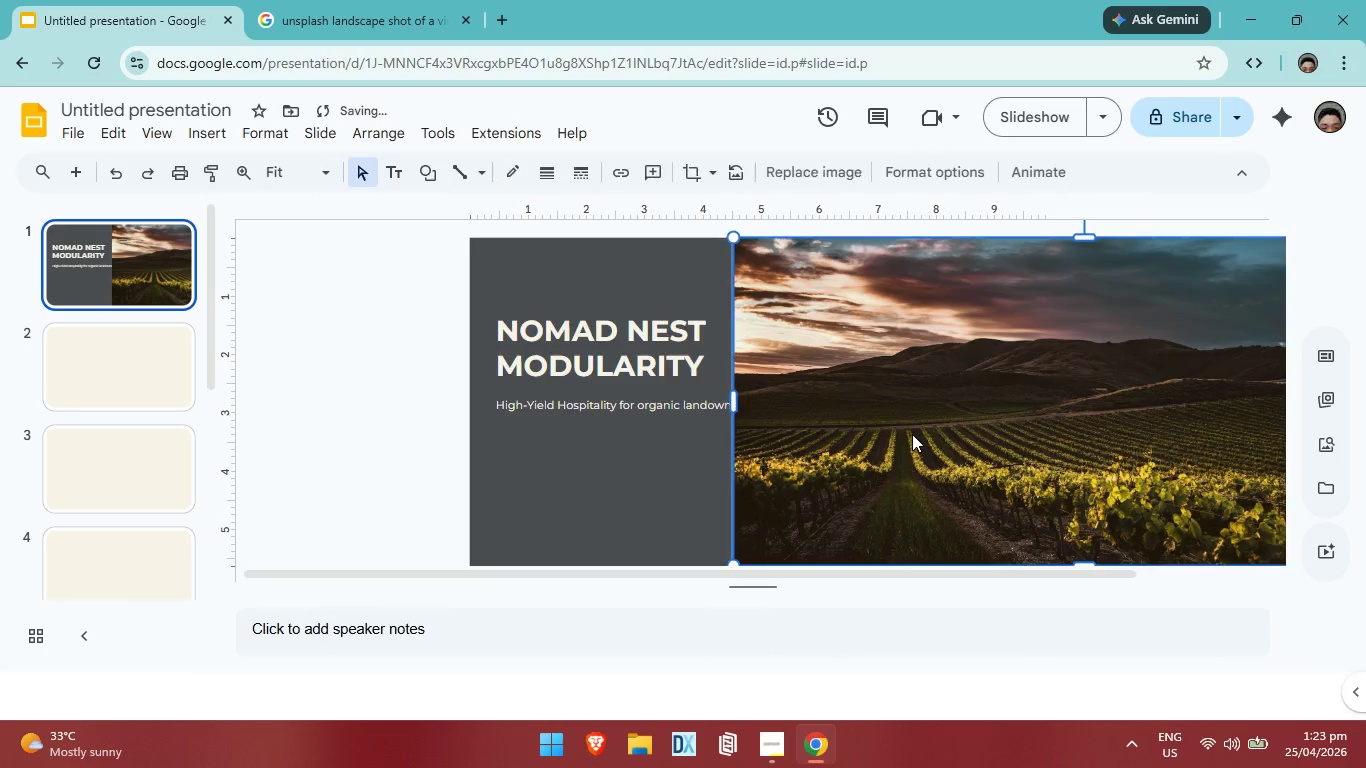 
left_click([912, 434])
 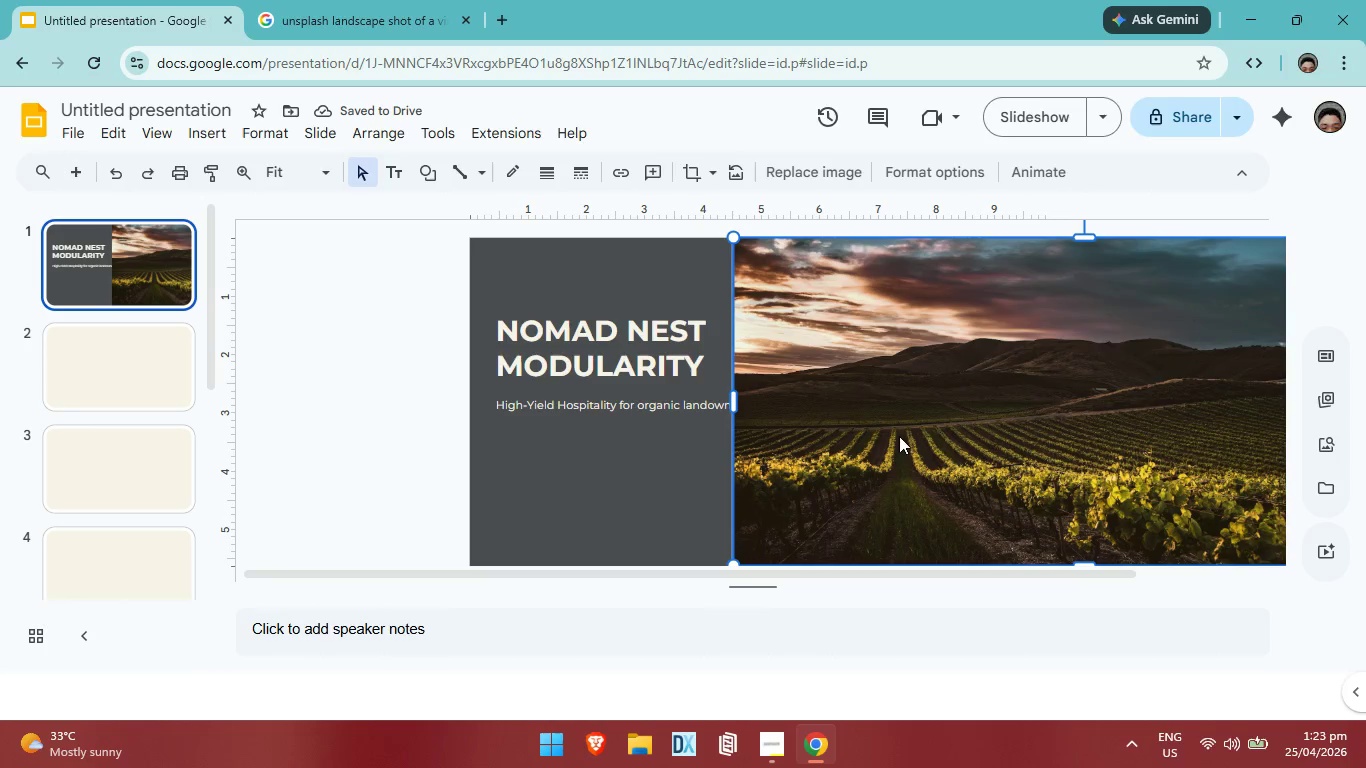 
left_click_drag(start_coordinate=[935, 426], to_coordinate=[647, 423])
 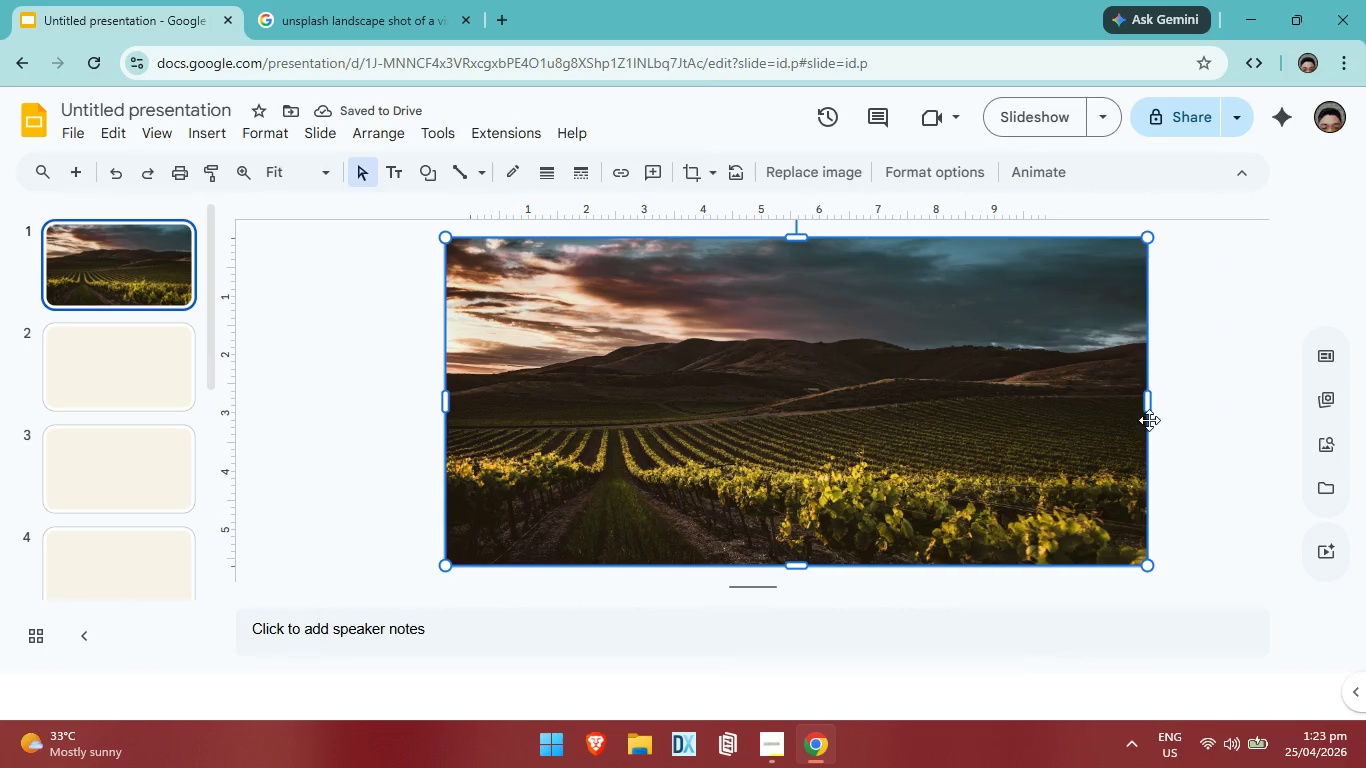 
left_click_drag(start_coordinate=[1145, 398], to_coordinate=[889, 403])
 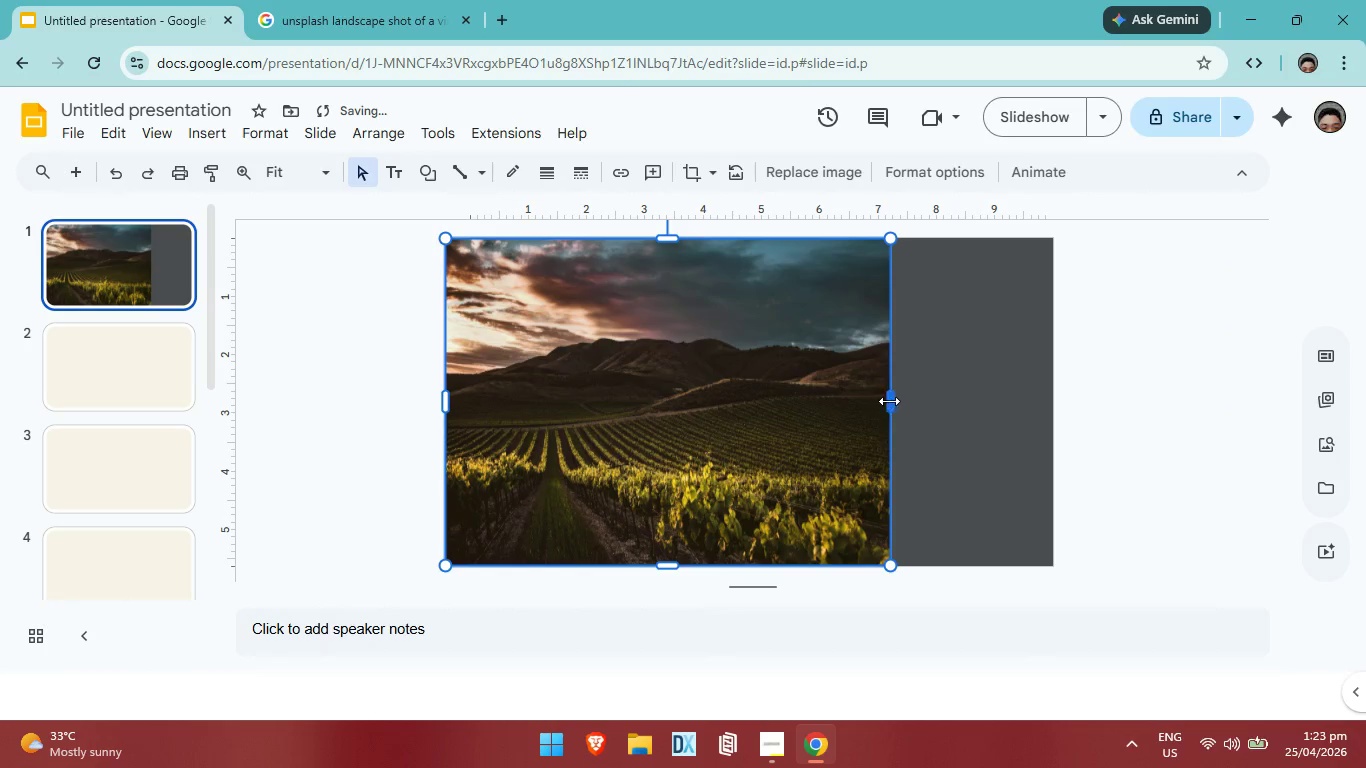 
left_click_drag(start_coordinate=[891, 400], to_coordinate=[769, 401])
 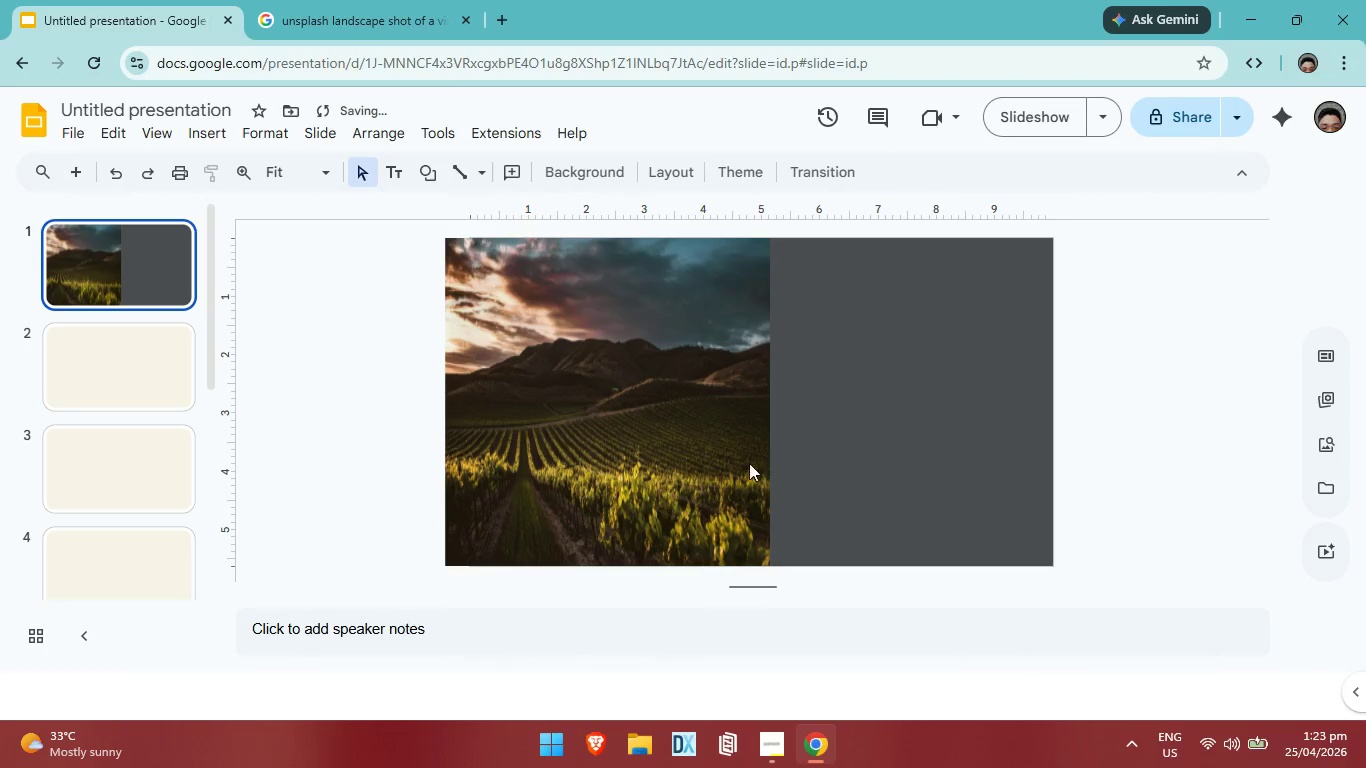 
left_click_drag(start_coordinate=[663, 436], to_coordinate=[944, 434])
 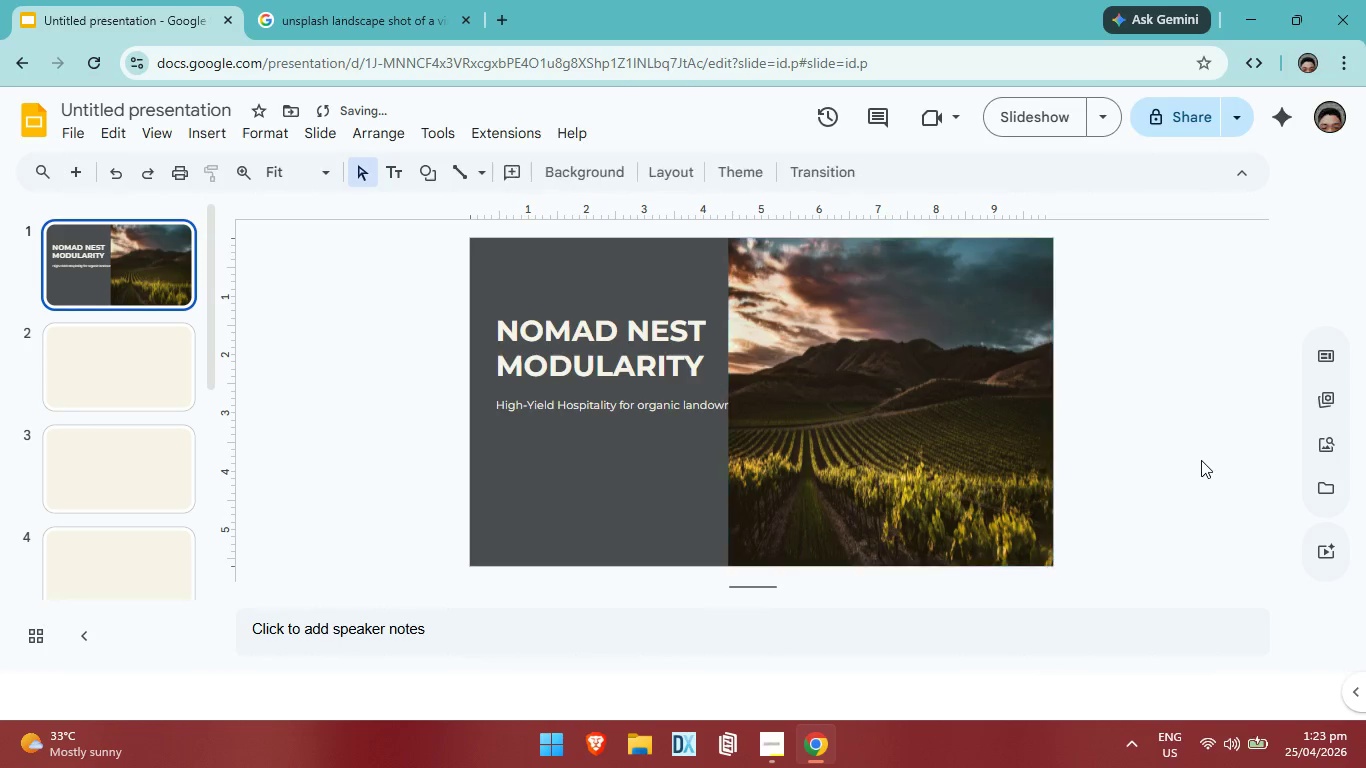 
left_click([1201, 460])
 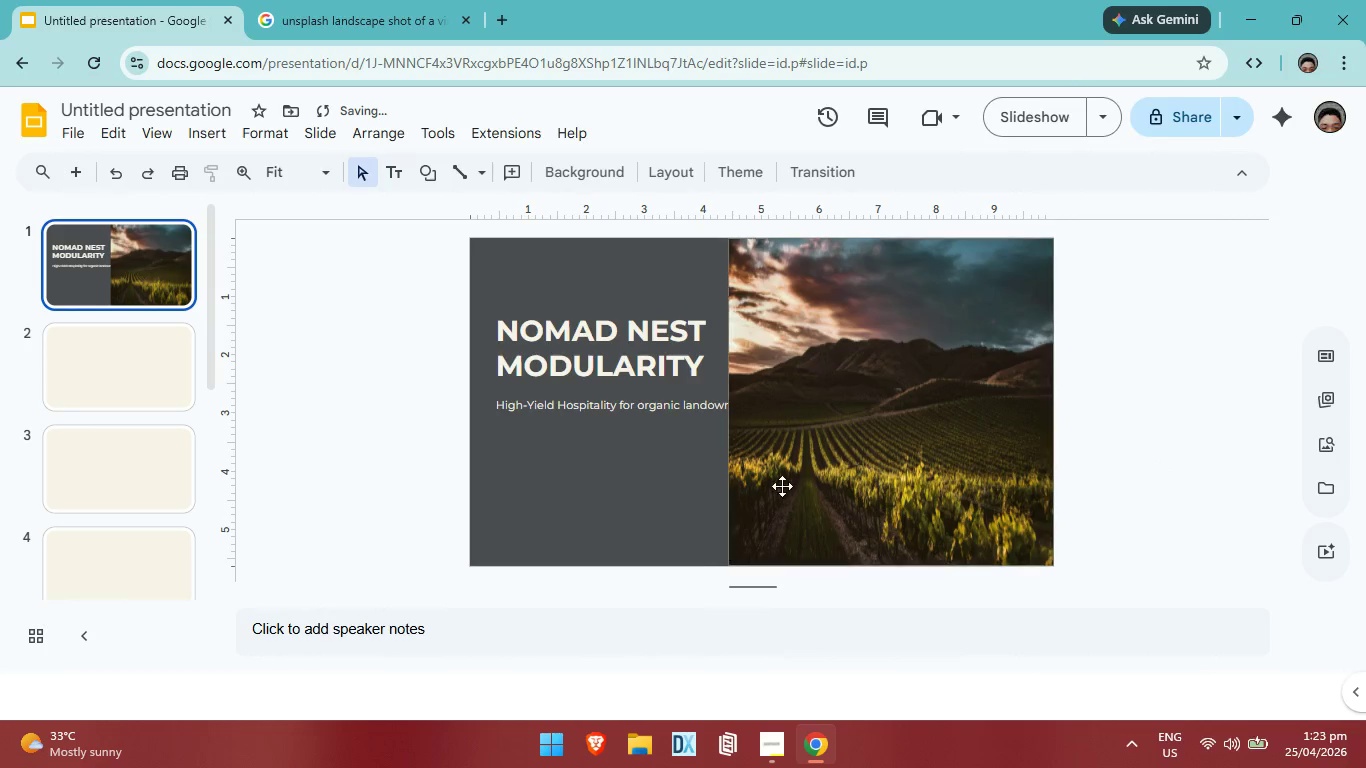 
left_click([869, 446])
 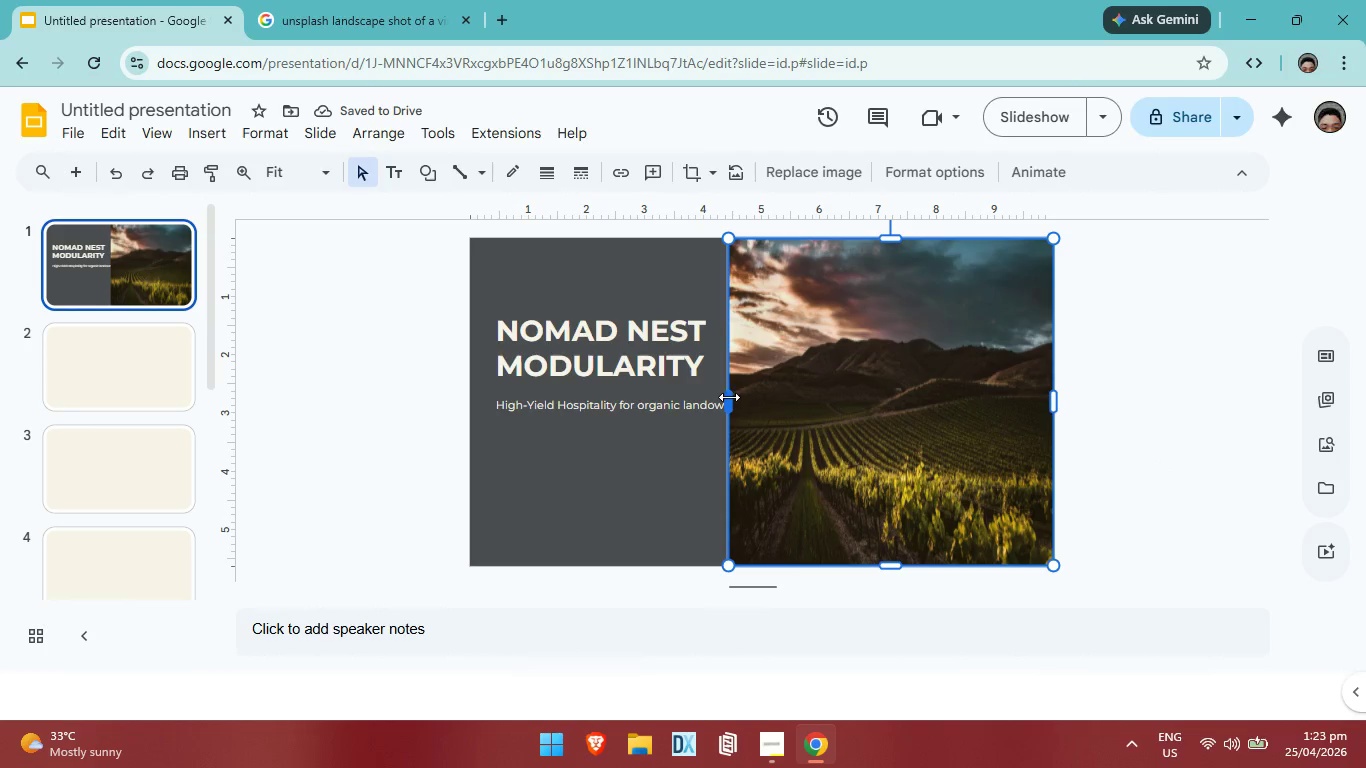 
left_click_drag(start_coordinate=[733, 397], to_coordinate=[744, 389])
 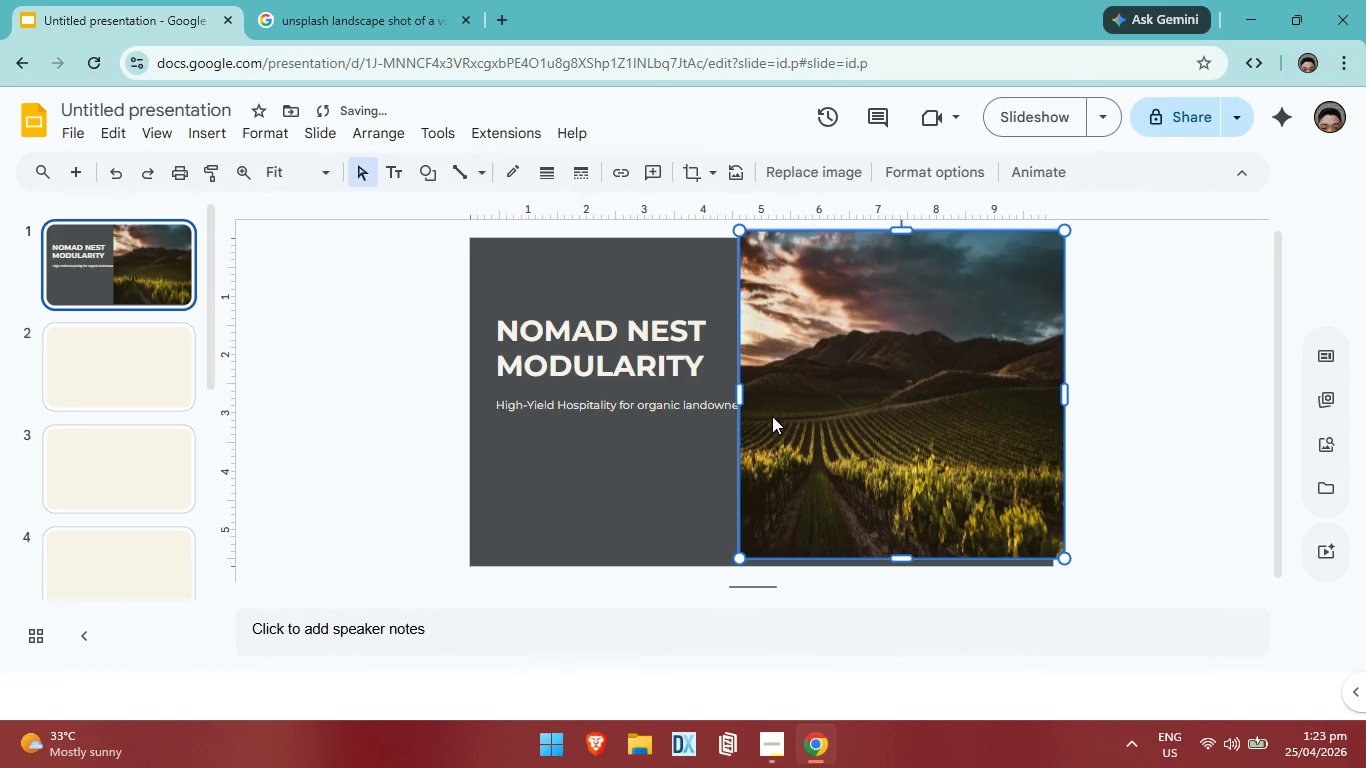 
key(Control+Z)
 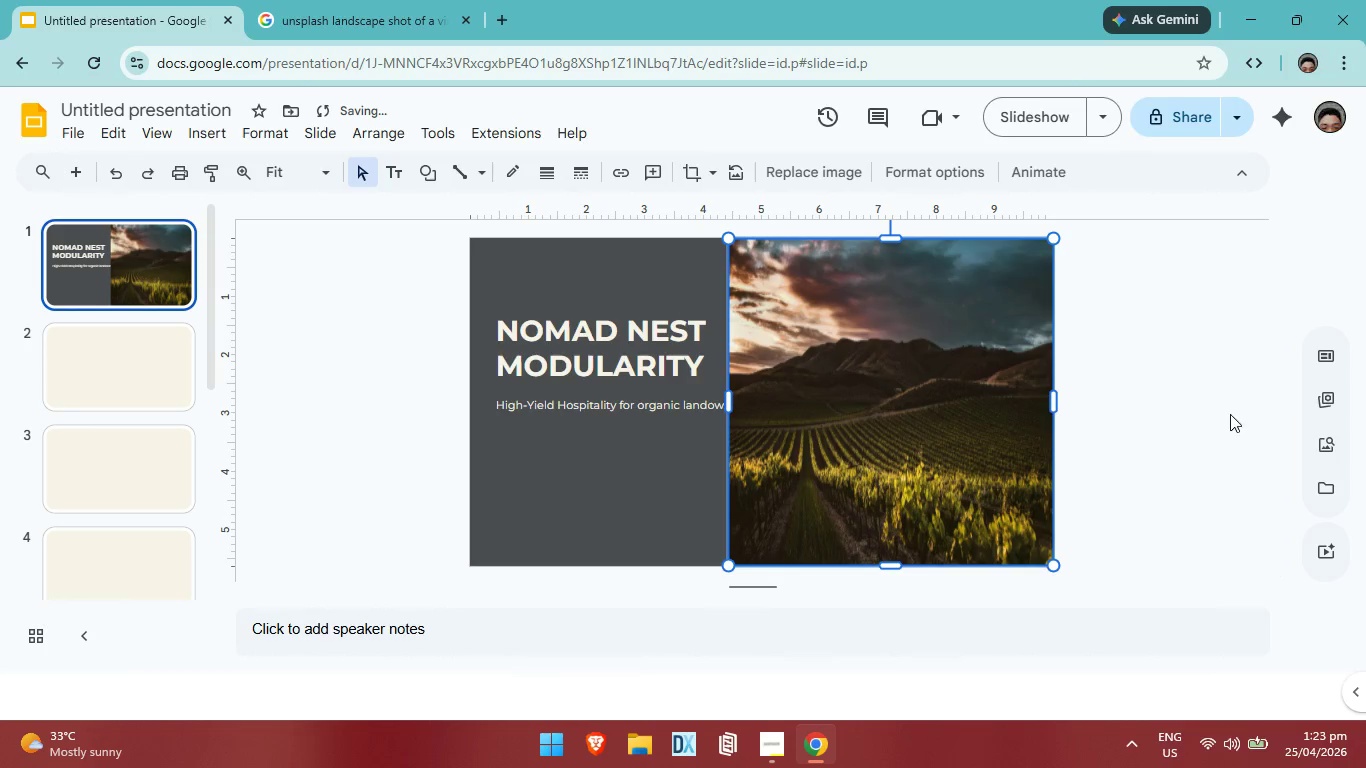 
left_click([1270, 413])
 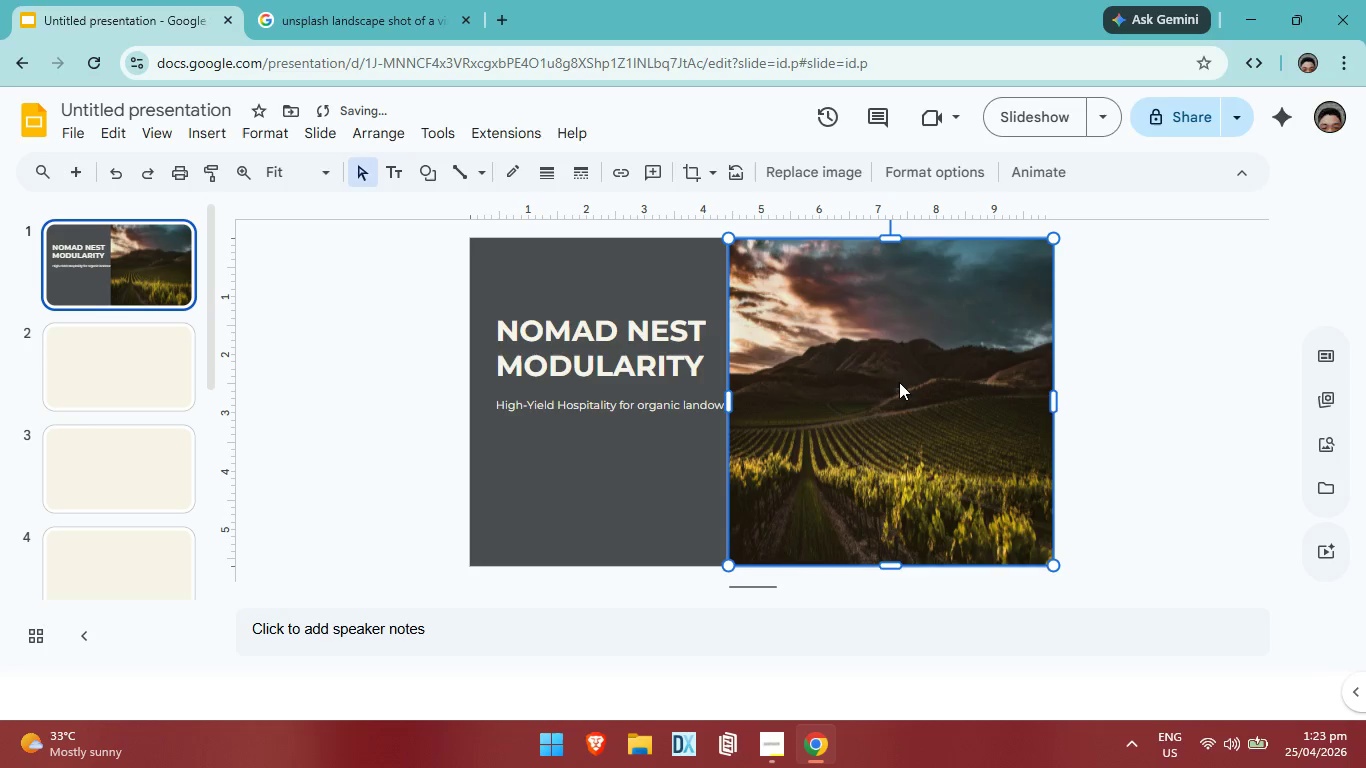 
left_click([898, 382])
 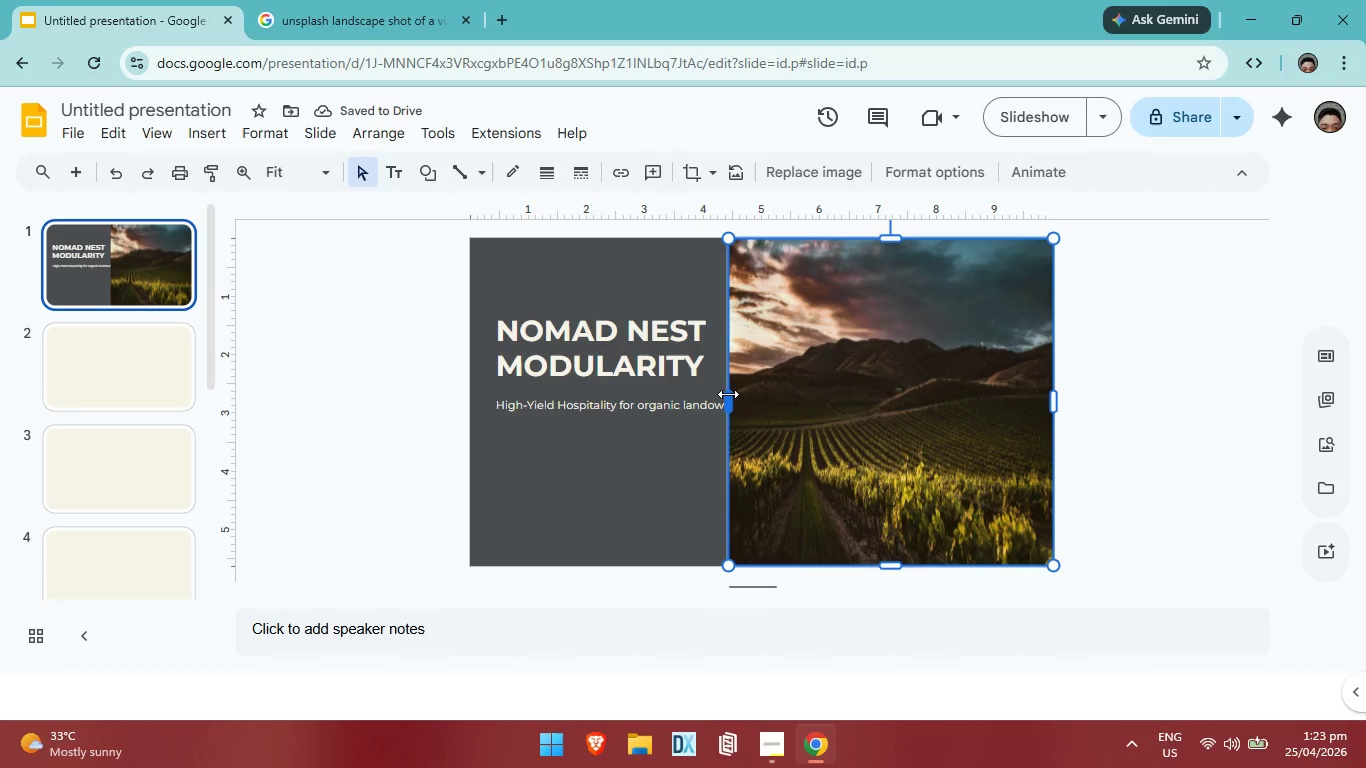 
left_click_drag(start_coordinate=[728, 394], to_coordinate=[766, 394])
 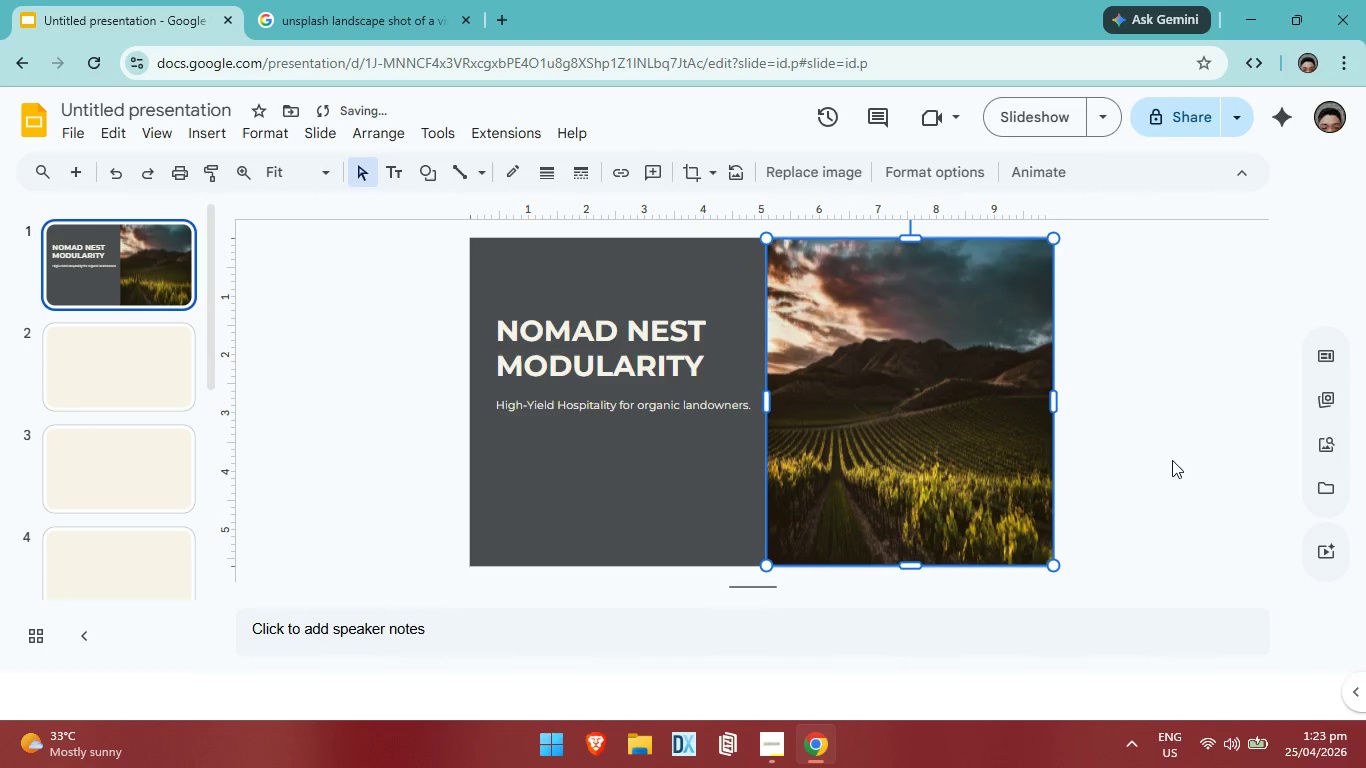 
left_click([1172, 460])
 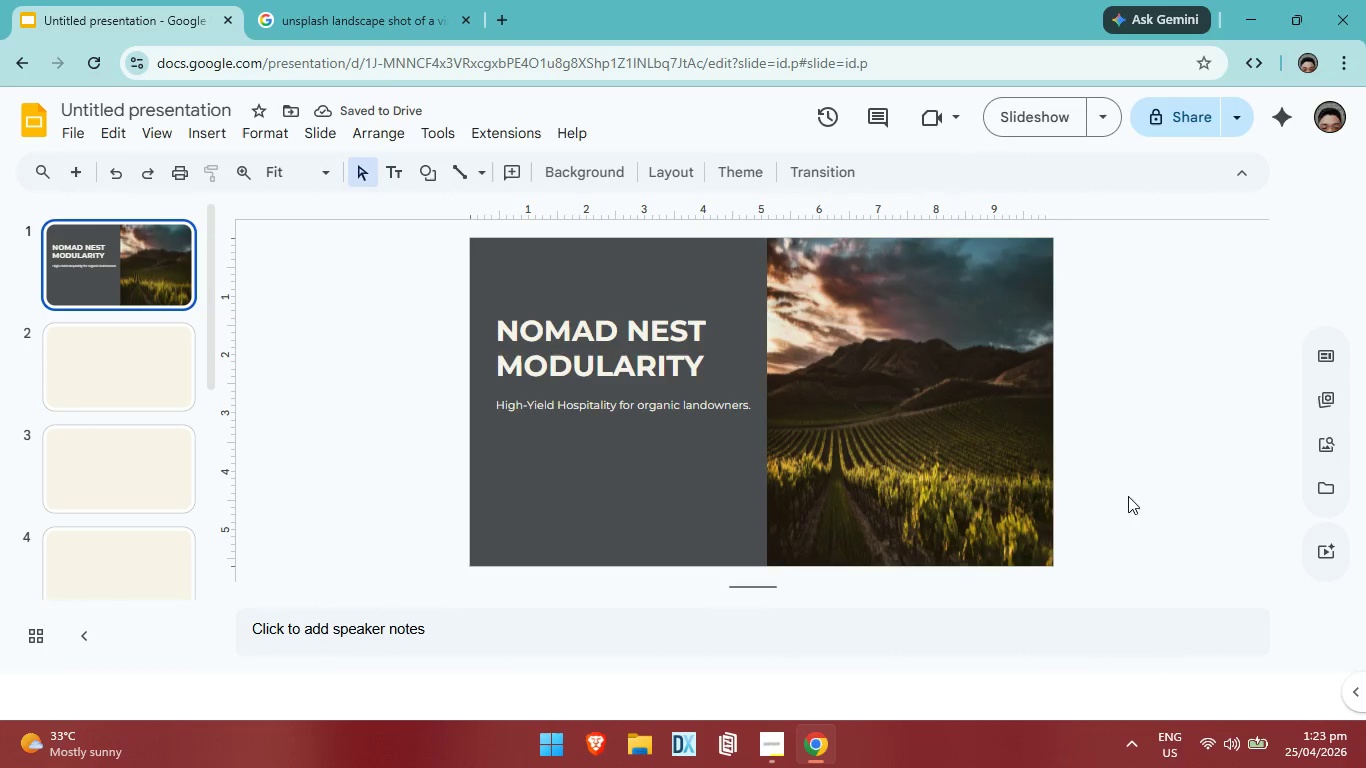 
left_click_drag(start_coordinate=[1190, 480], to_coordinate=[1207, 480])
 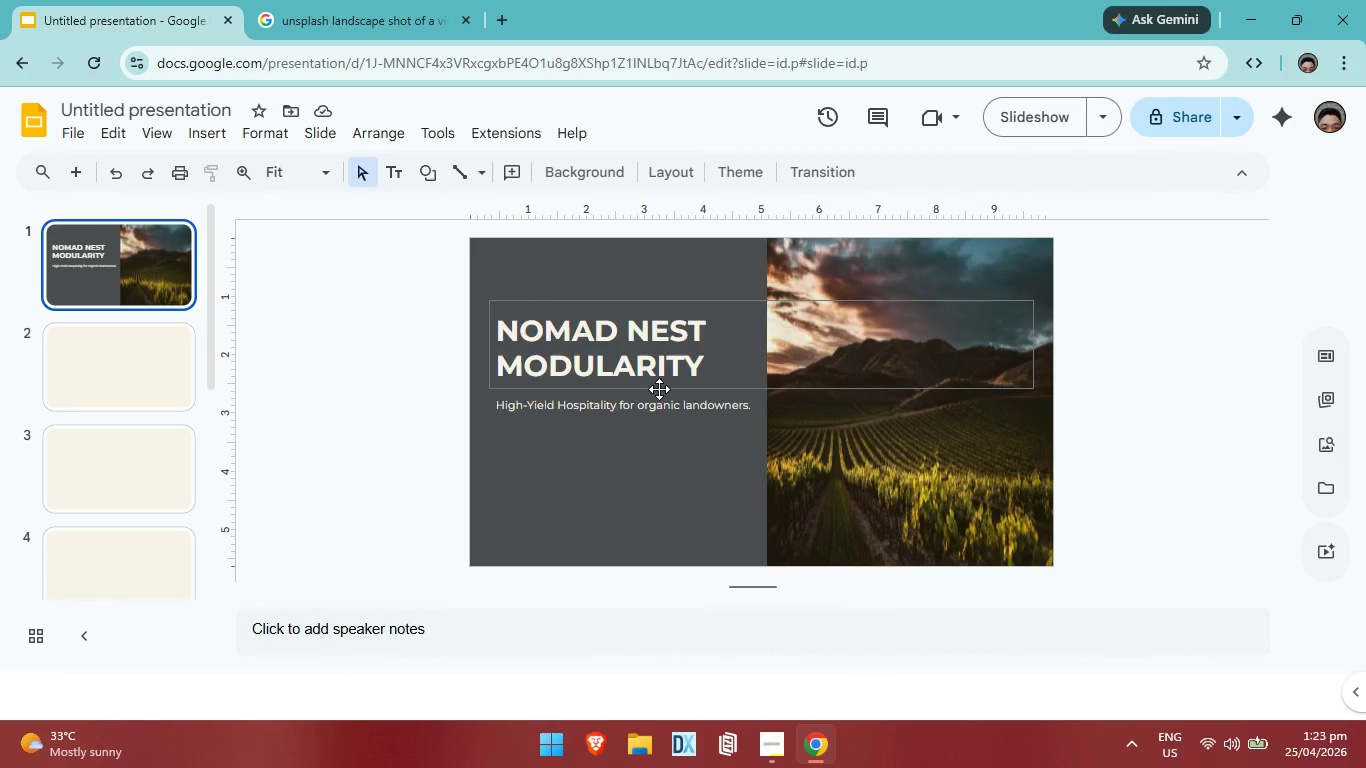 
wait(5.31)
 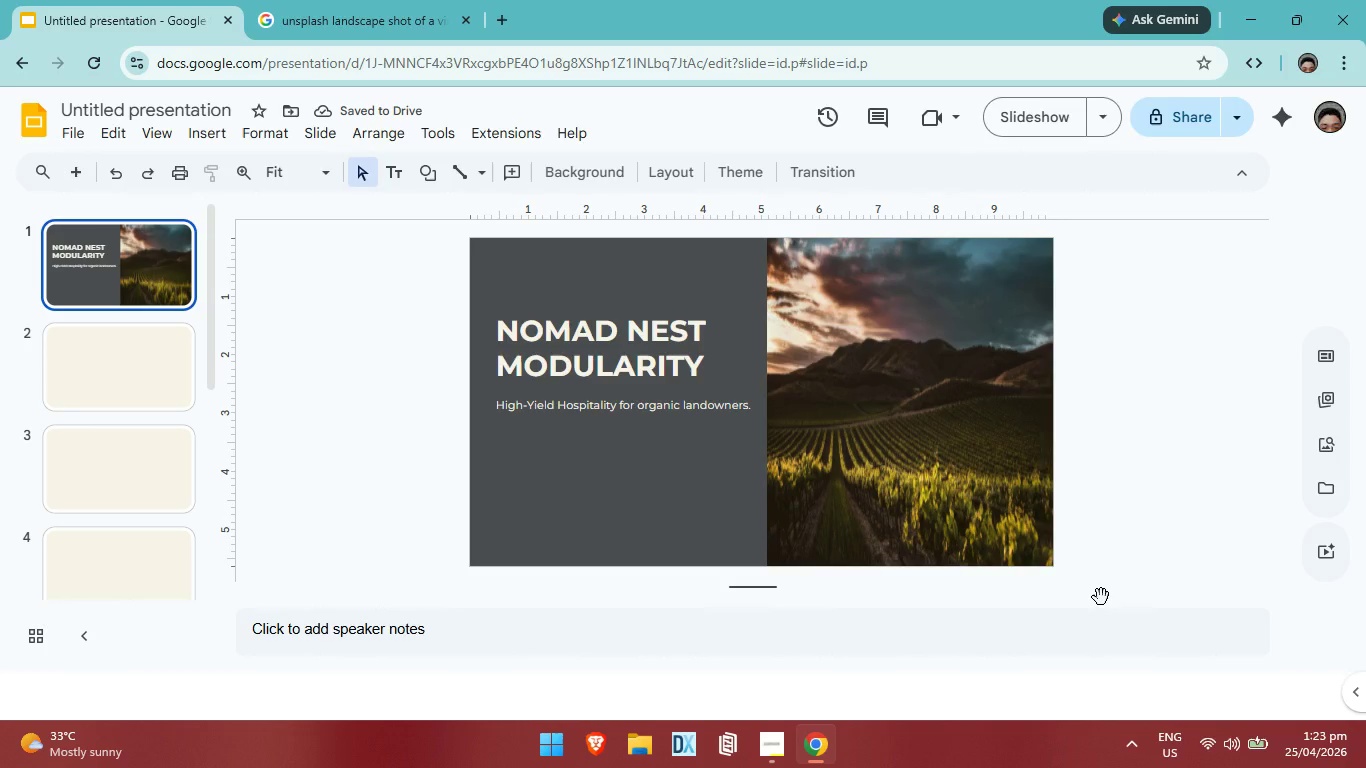 
left_click([674, 410])
 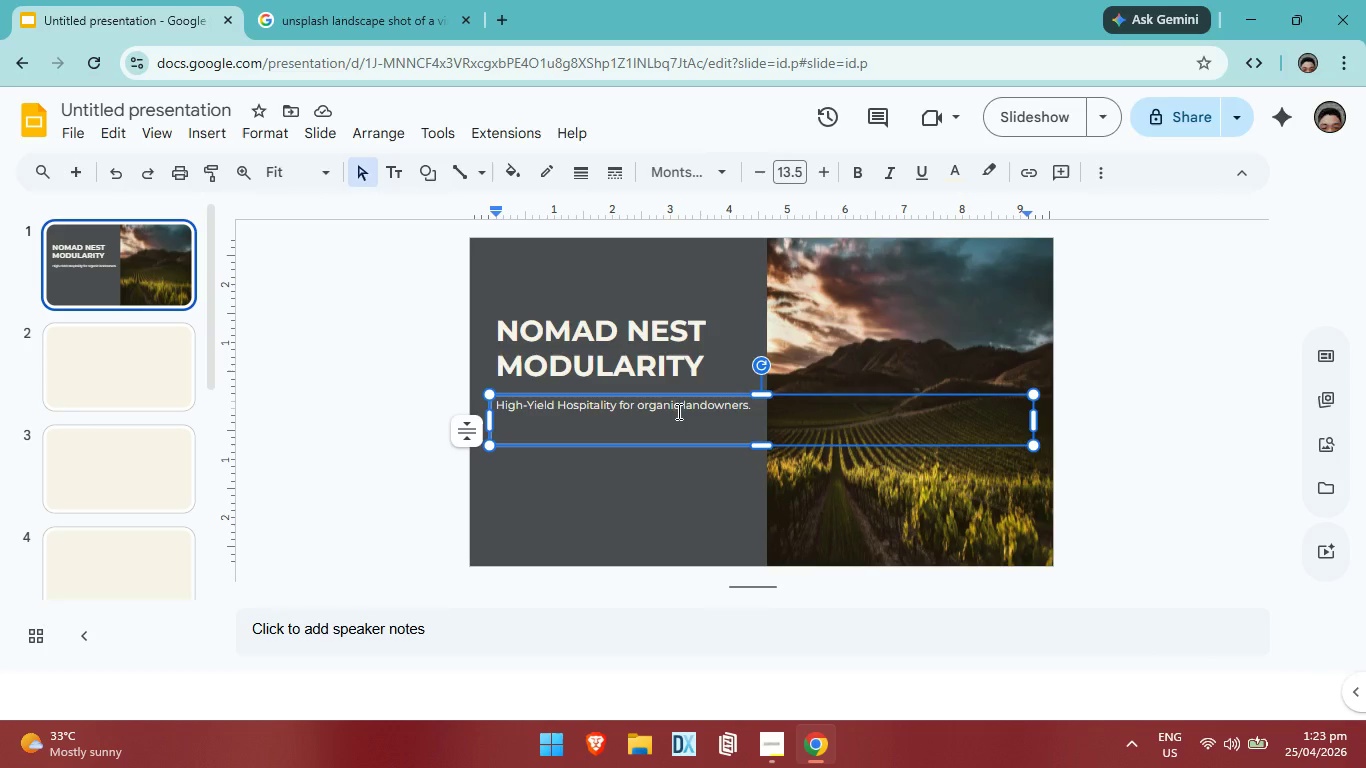 
key(ArrowDown)
 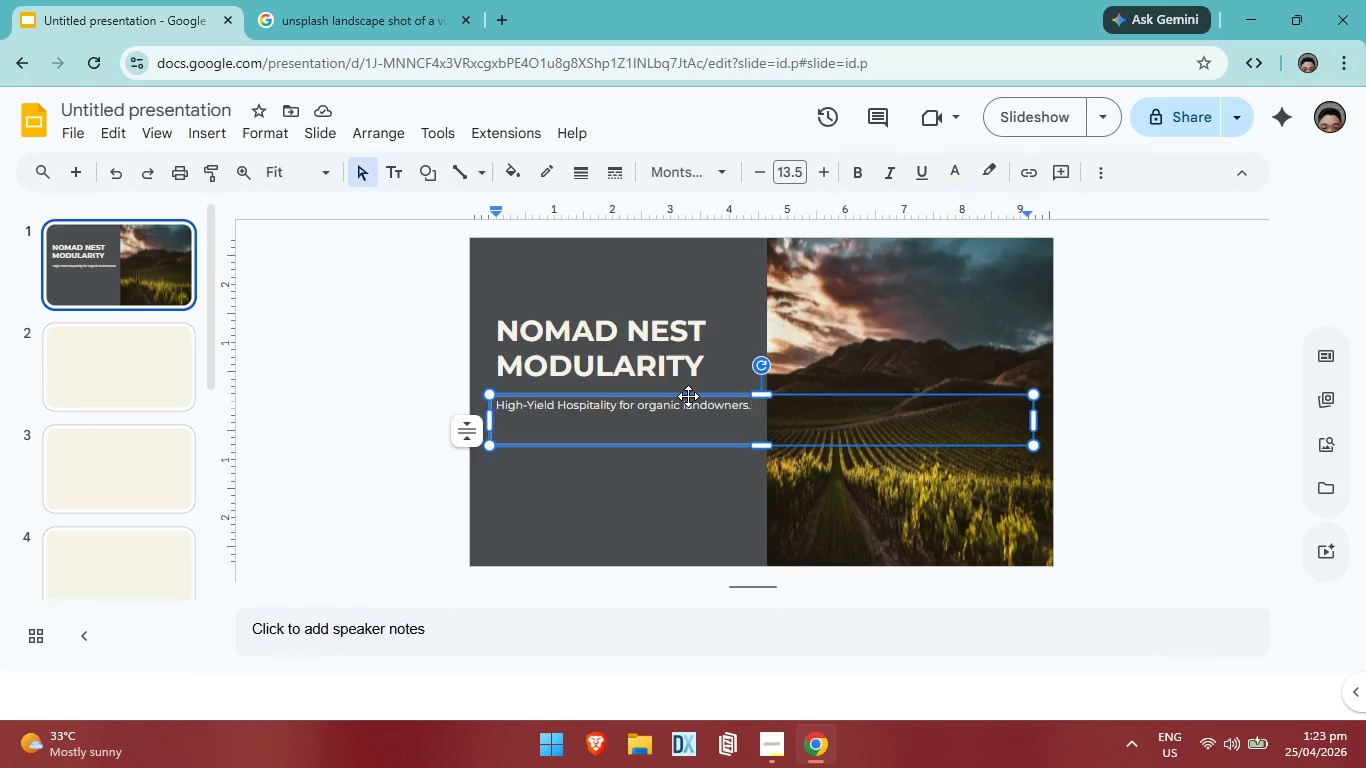 
left_click([688, 396])
 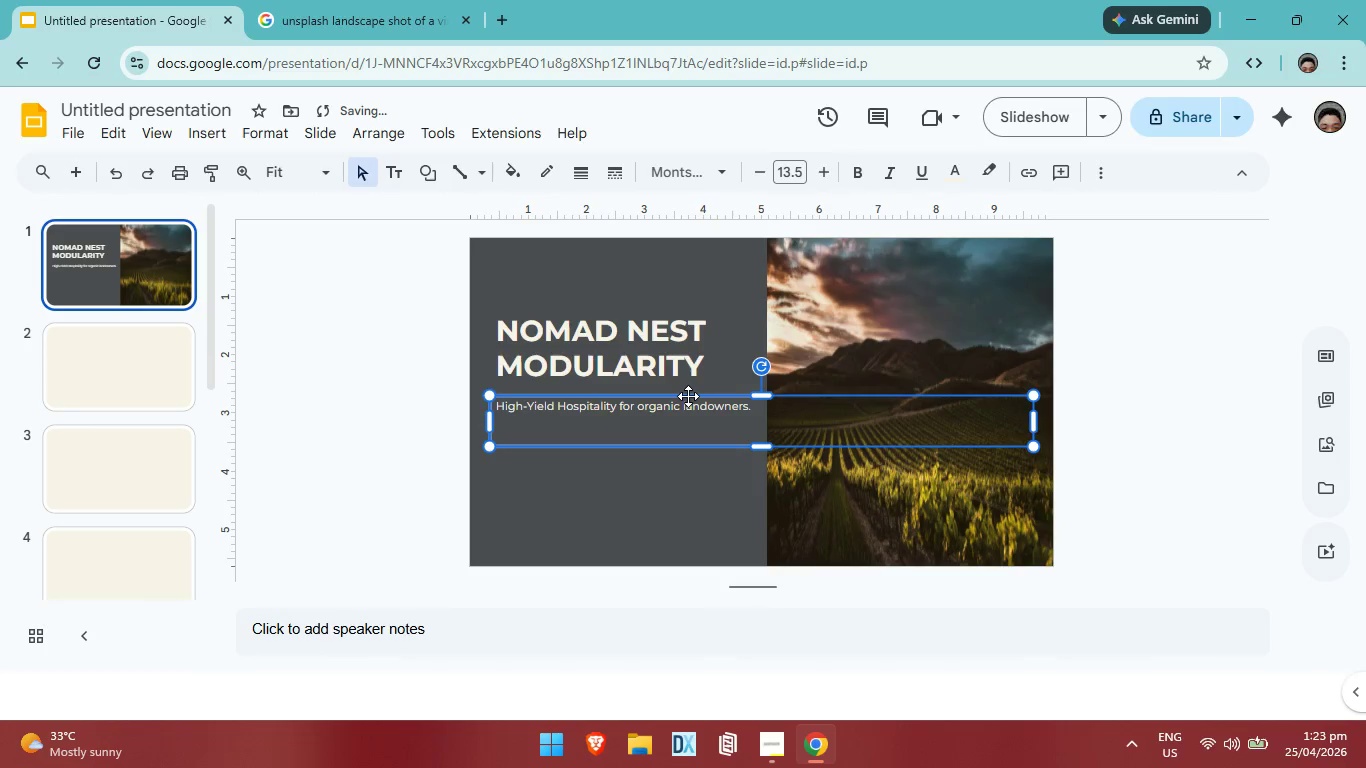 
key(ArrowDown)
 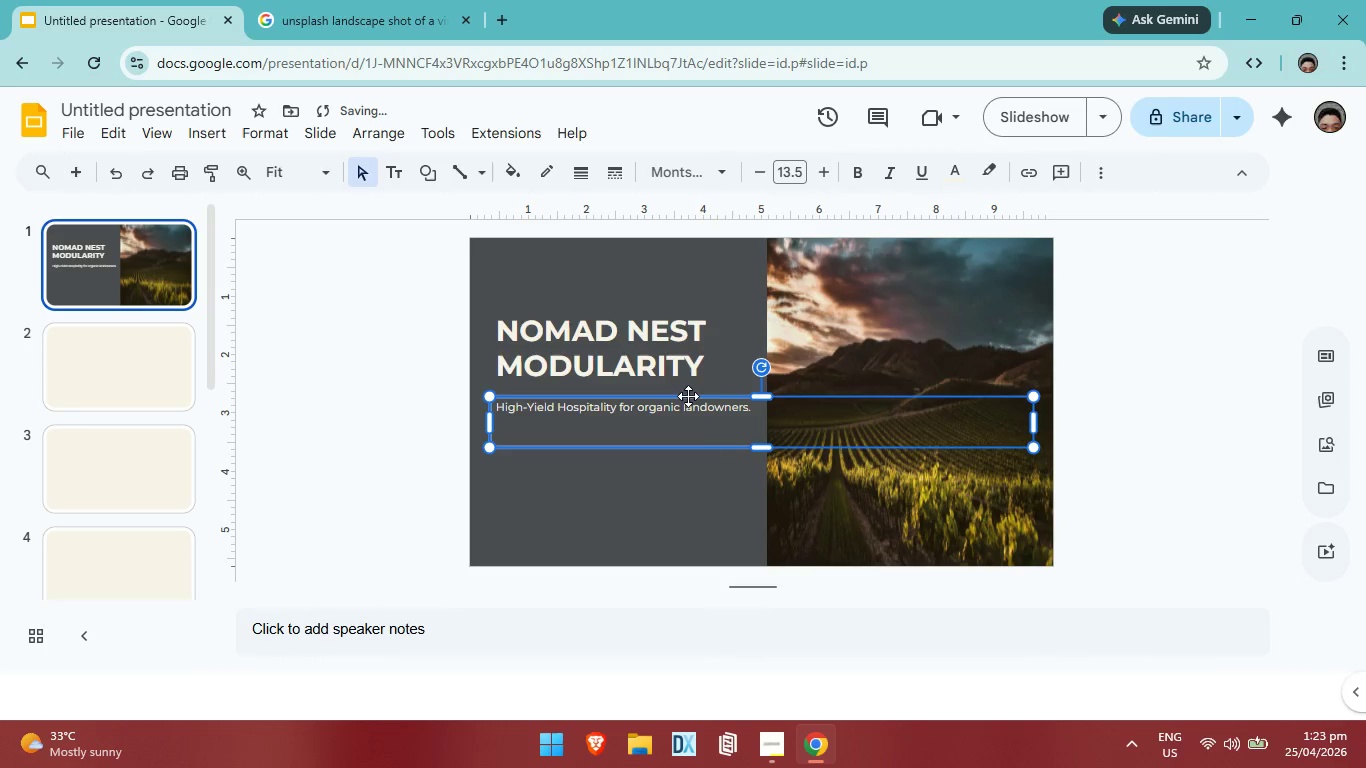 
key(ArrowDown)
 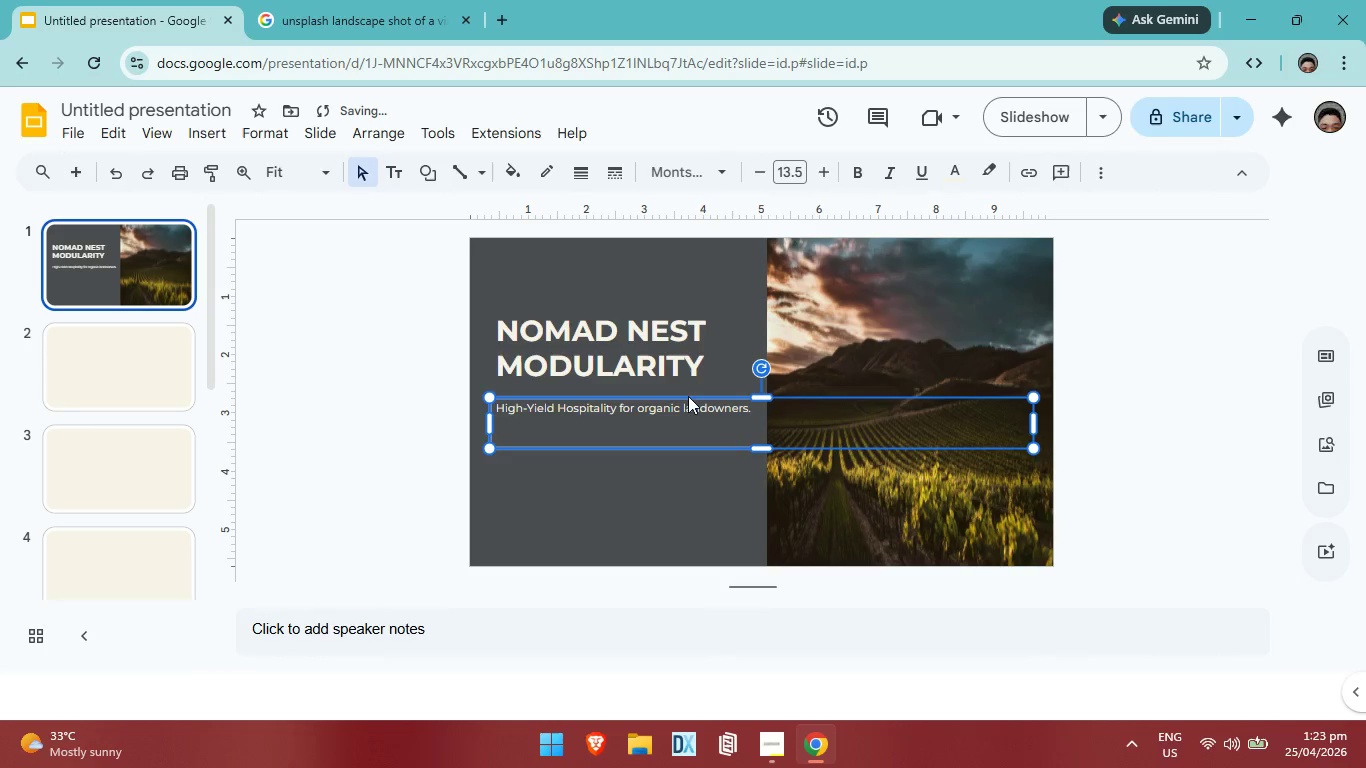 
key(ArrowDown)
 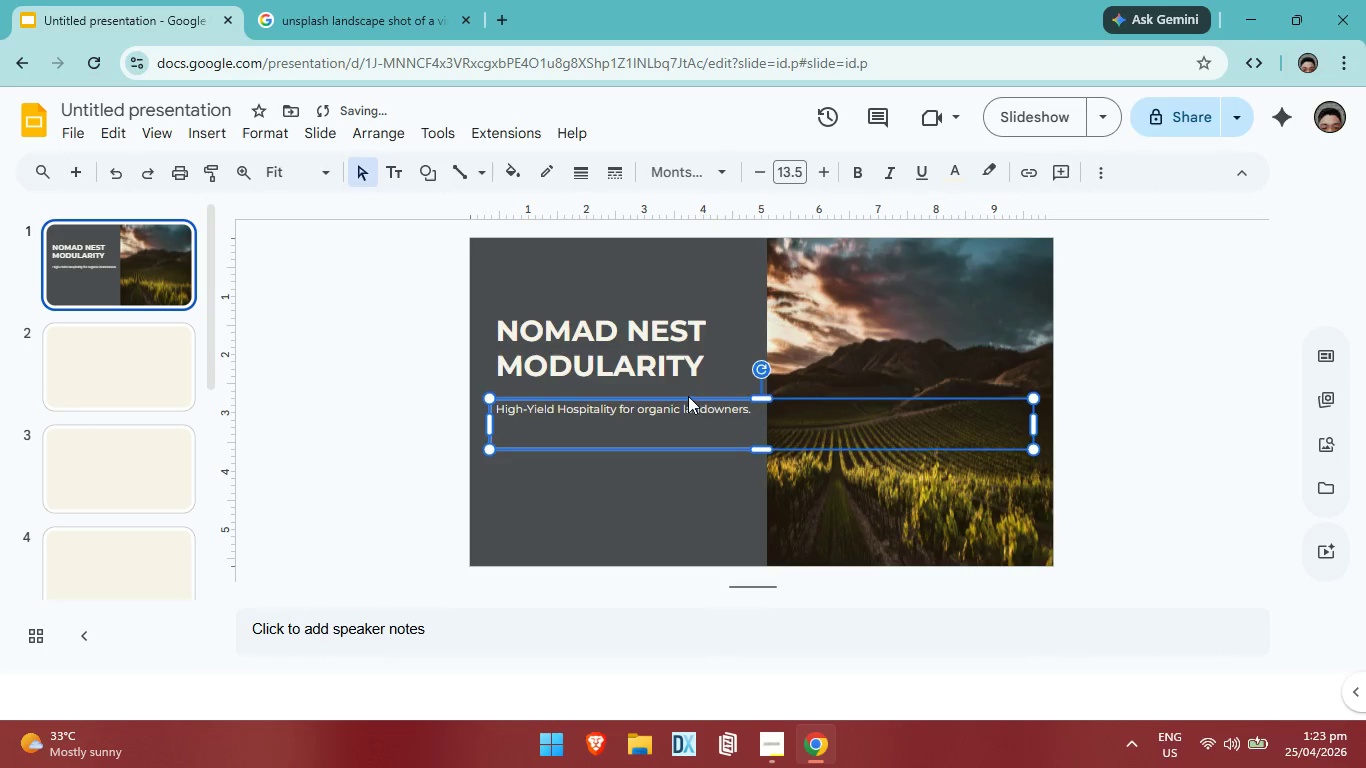 
key(ArrowDown)
 